 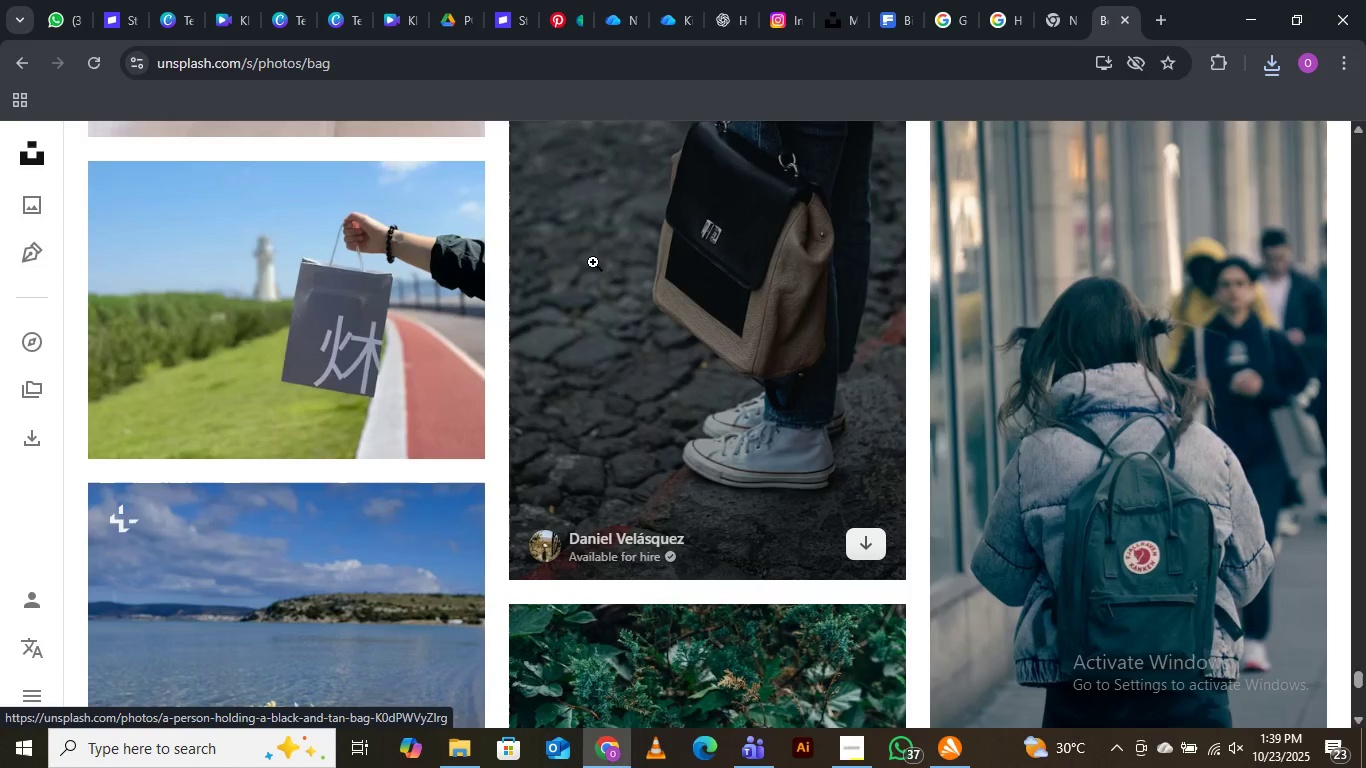 
scroll: coordinate [602, 277], scroll_direction: down, amount: 10.0
 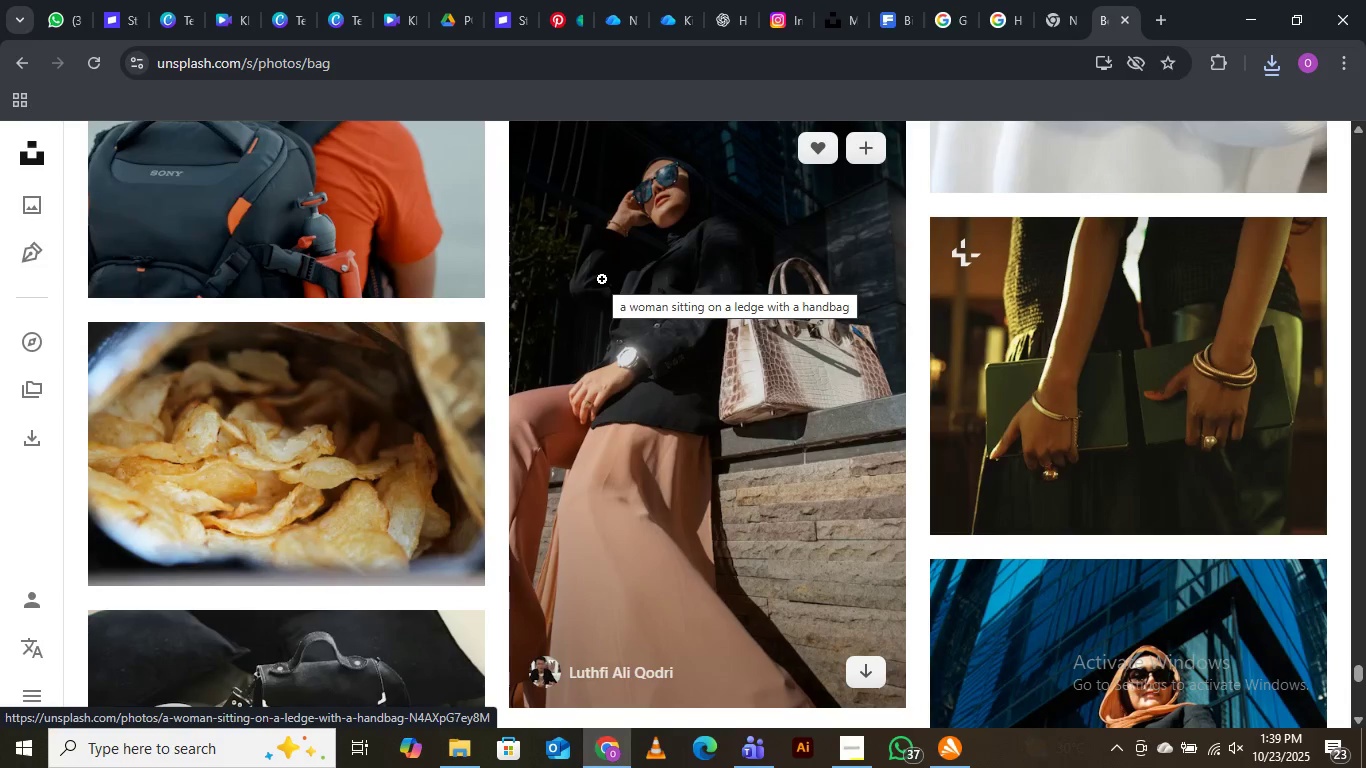 
wait(8.87)
 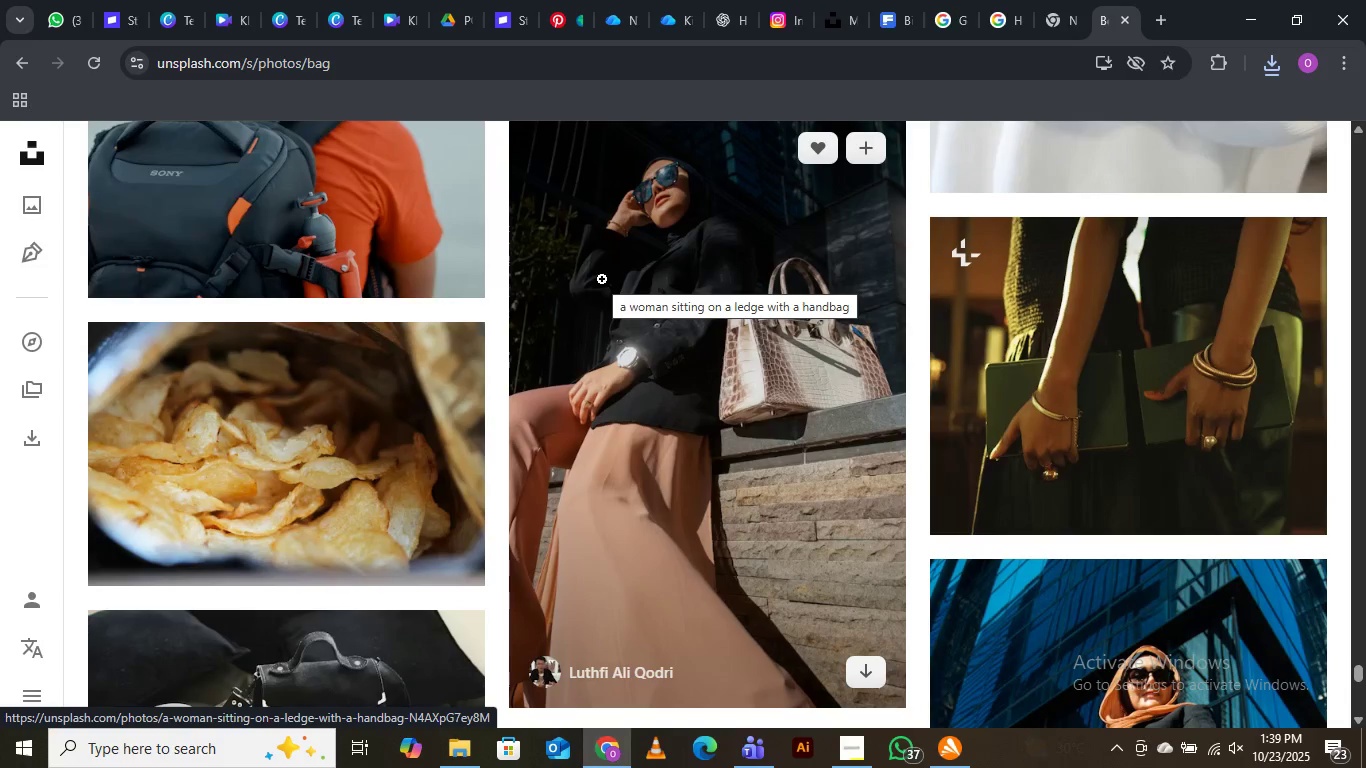 
scroll: coordinate [602, 279], scroll_direction: down, amount: 5.0
 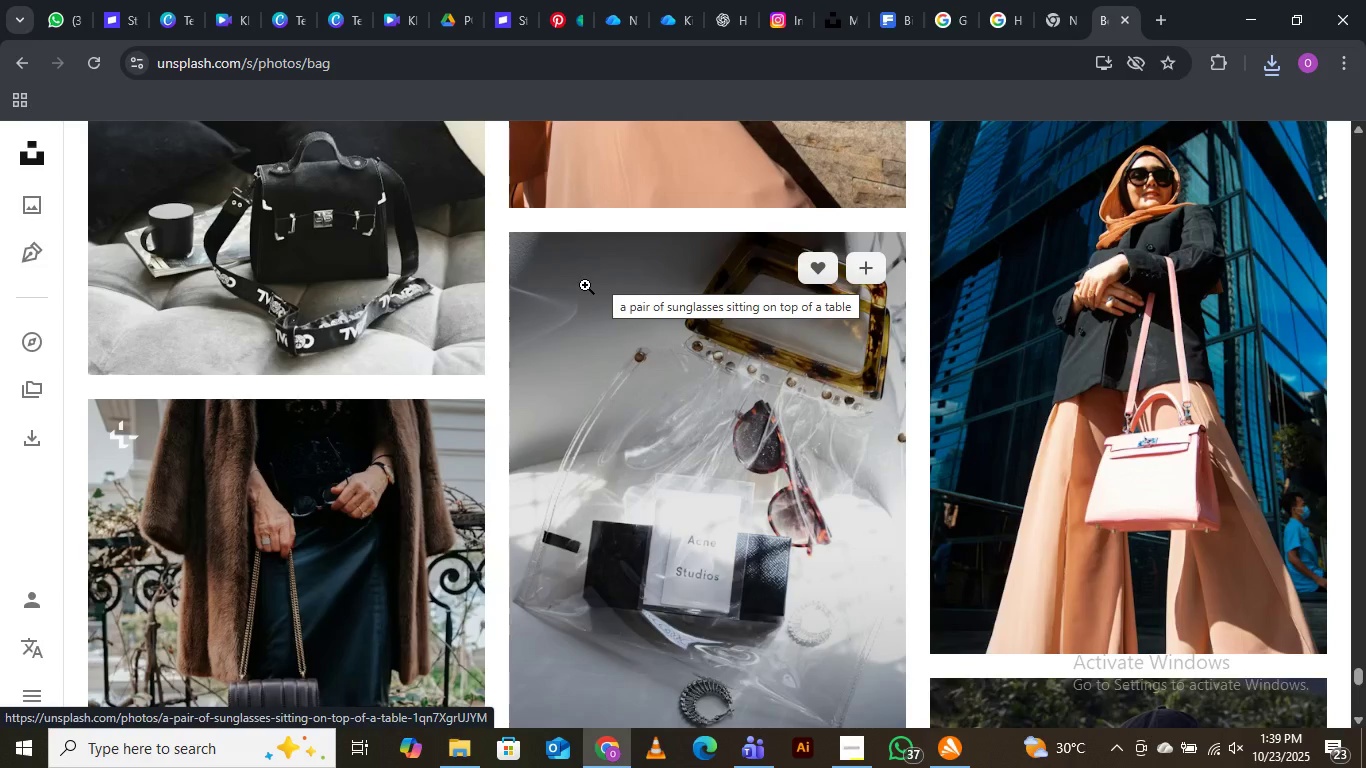 
wait(16.12)
 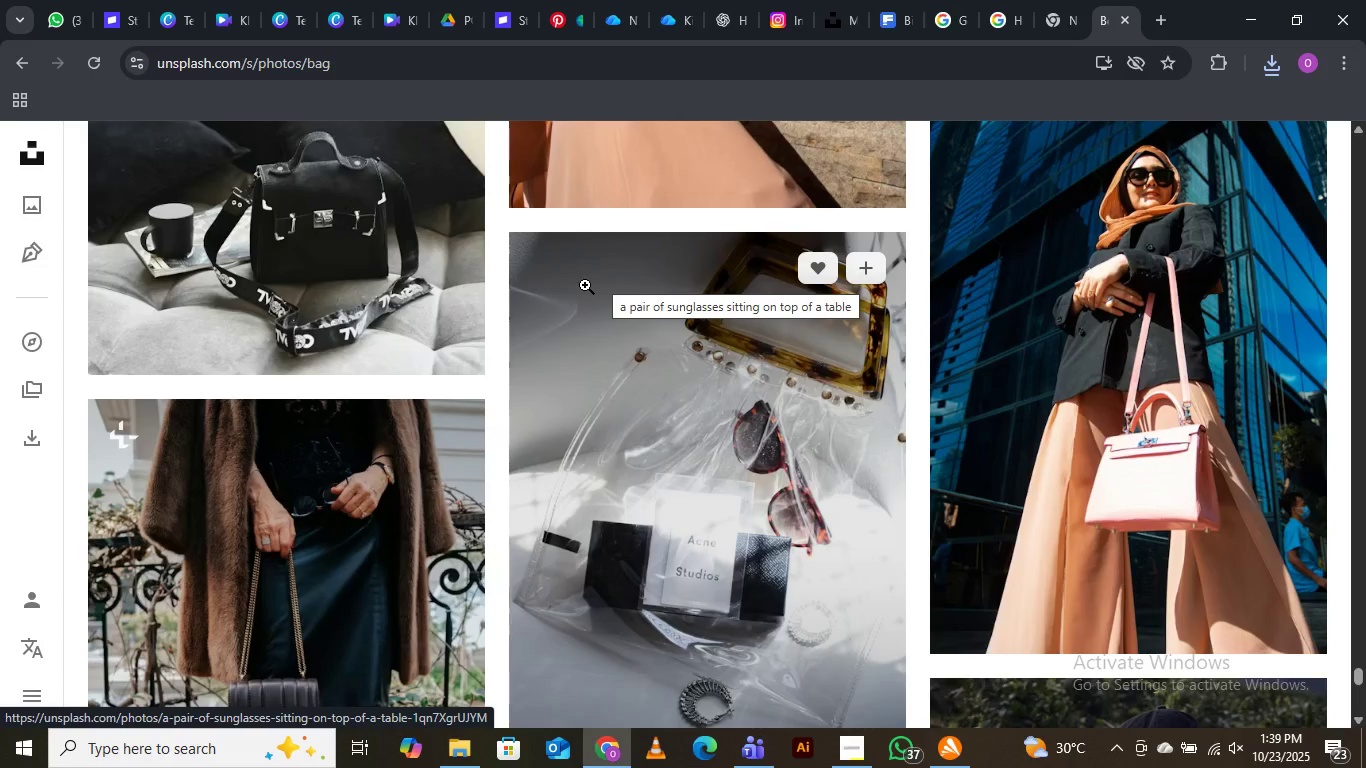 
scroll: coordinate [681, 359], scroll_direction: down, amount: 21.0
 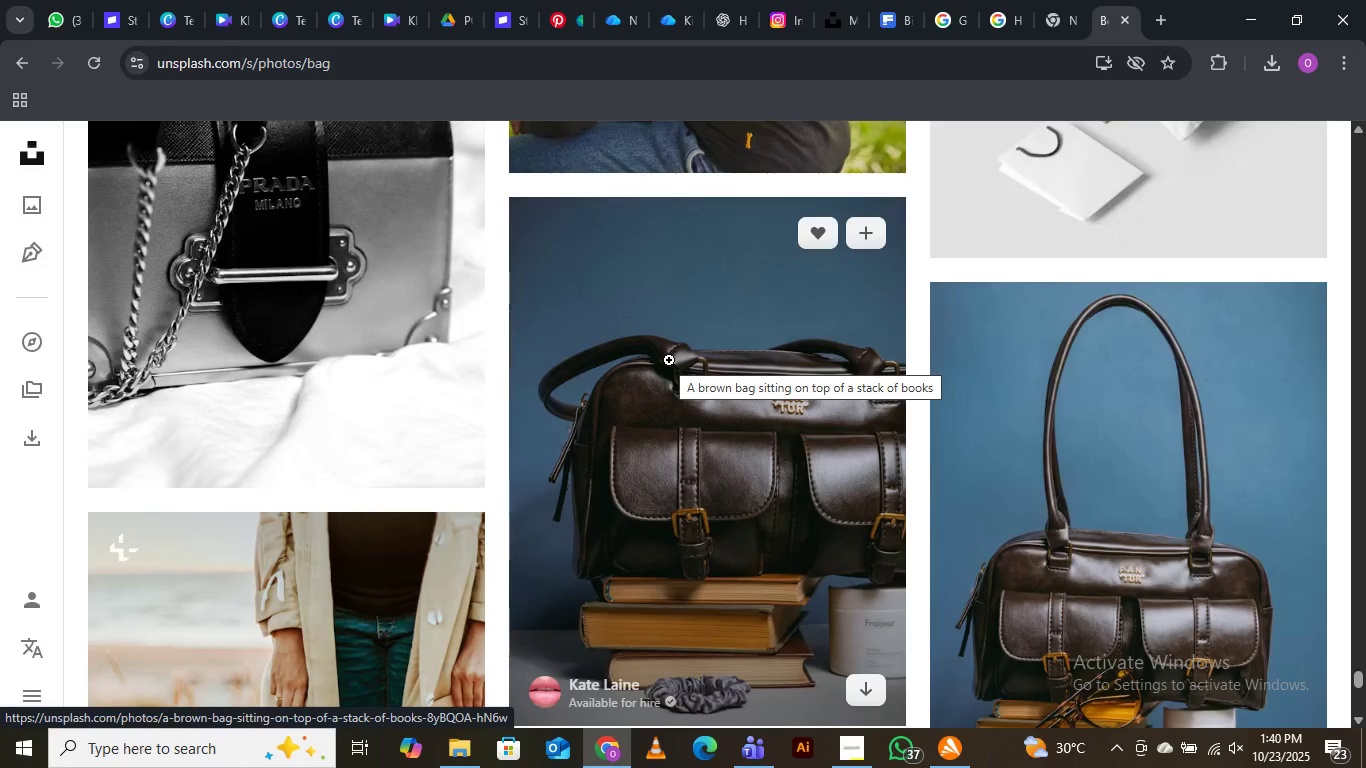 
wait(5.99)
 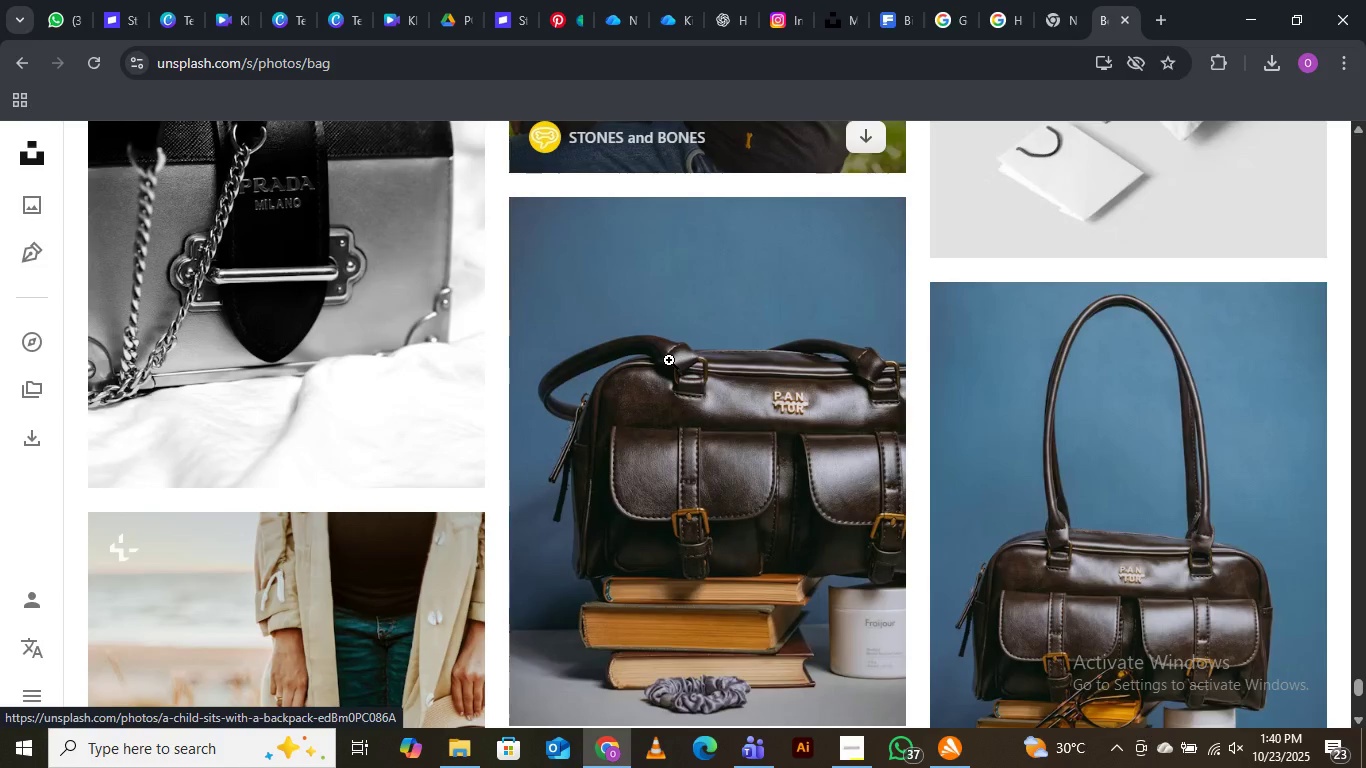 
scroll: coordinate [655, 231], scroll_direction: down, amount: 4.0
 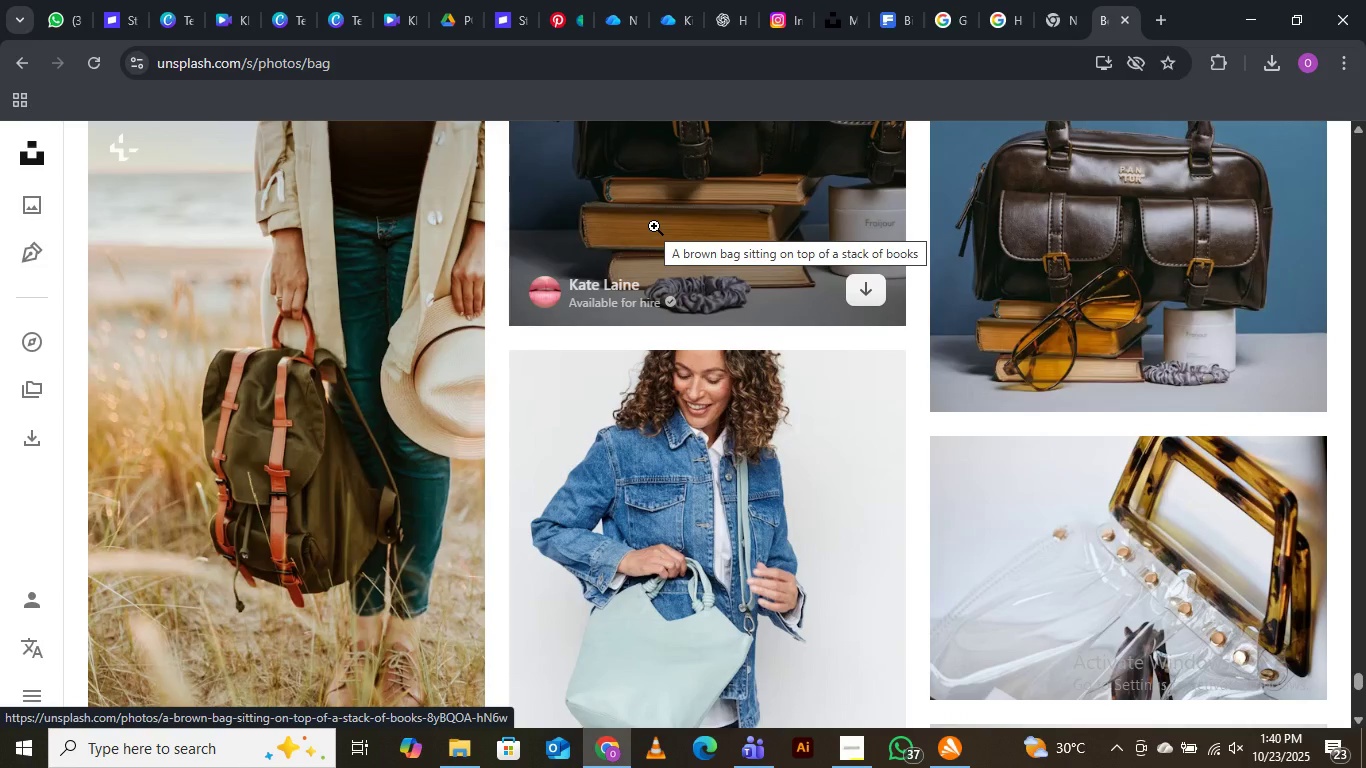 
scroll: coordinate [654, 226], scroll_direction: up, amount: 2.0
 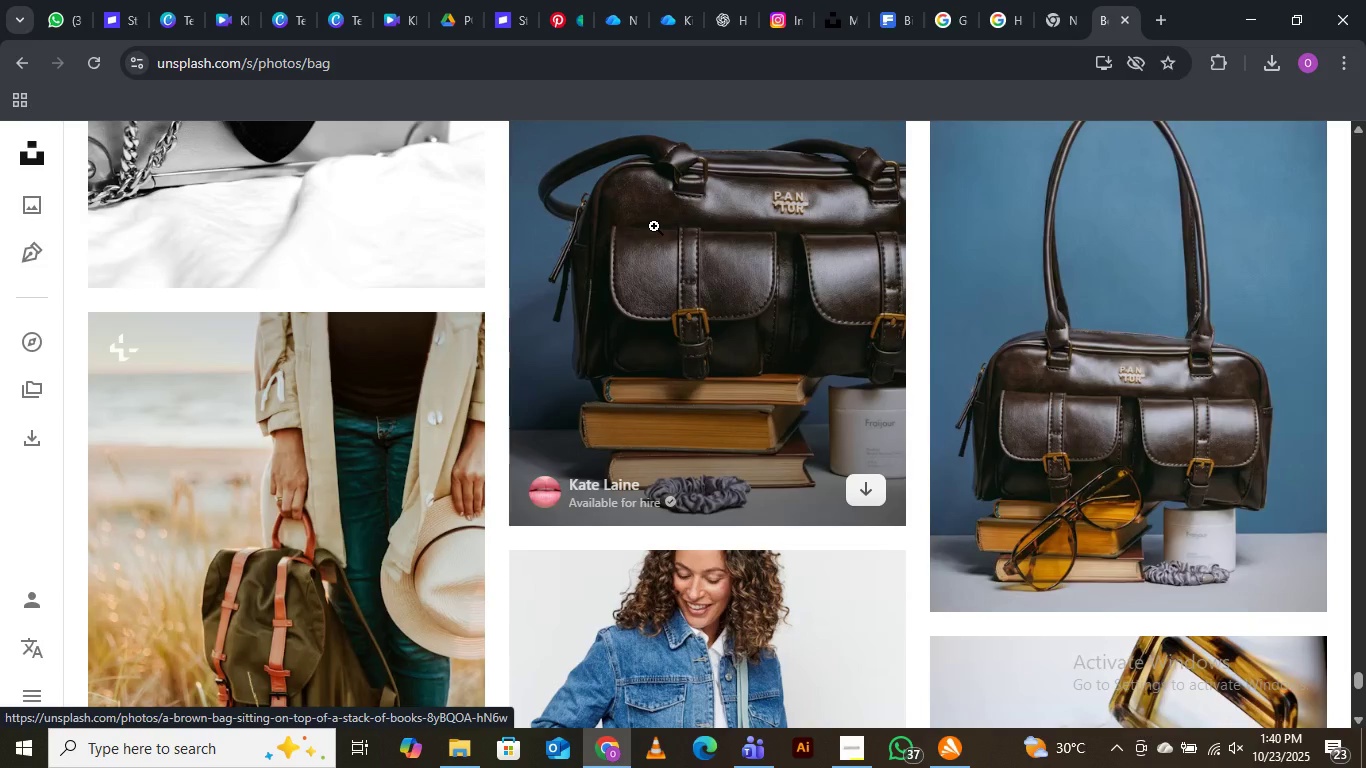 
scroll: coordinate [656, 230], scroll_direction: down, amount: 17.0
 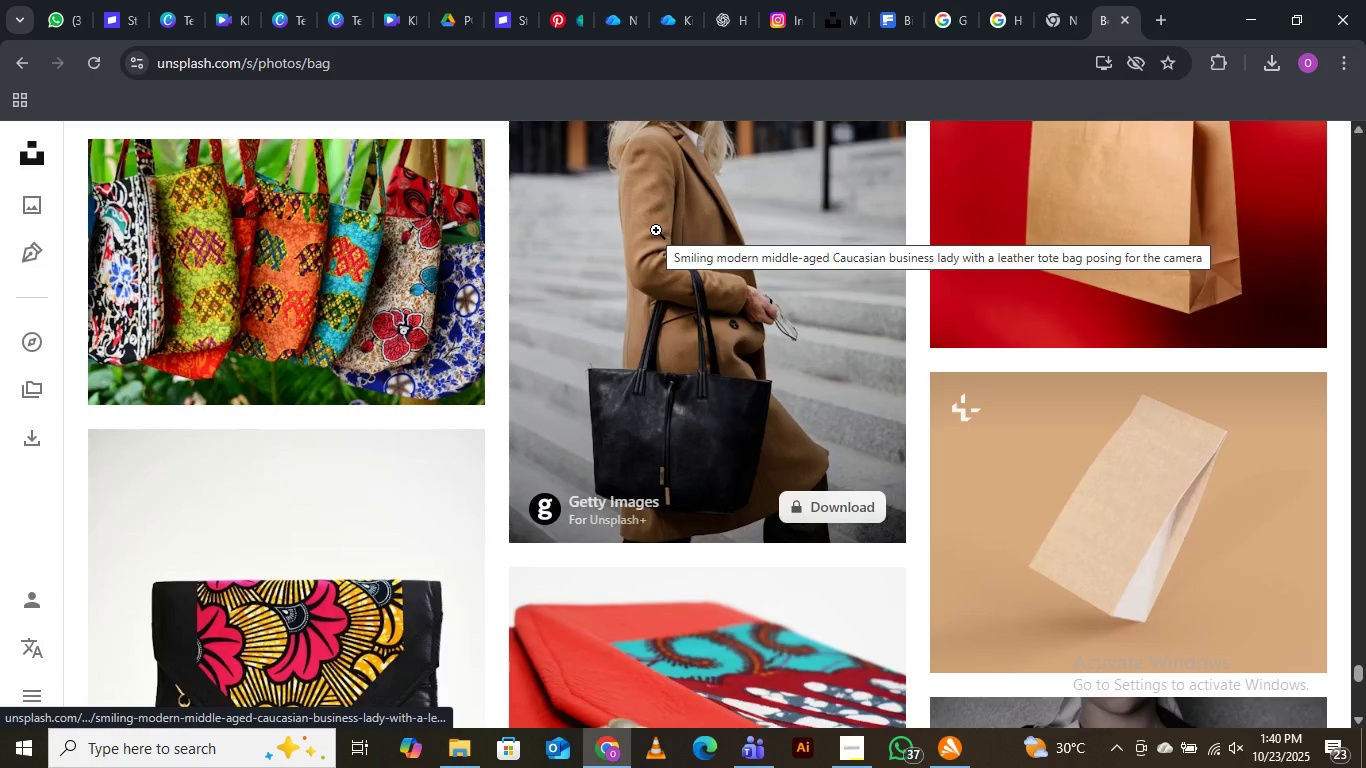 
scroll: coordinate [656, 230], scroll_direction: down, amount: 18.0
 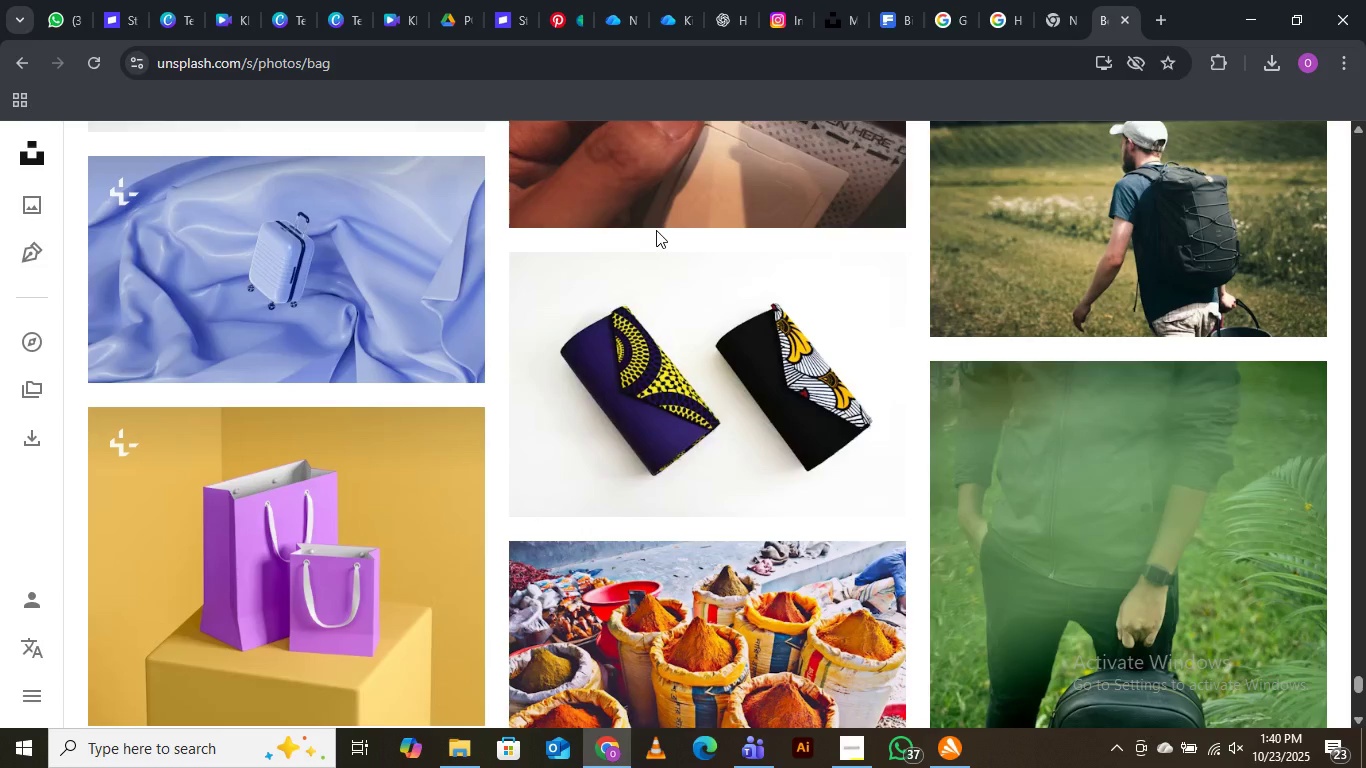 
scroll: coordinate [660, 225], scroll_direction: down, amount: 18.0
 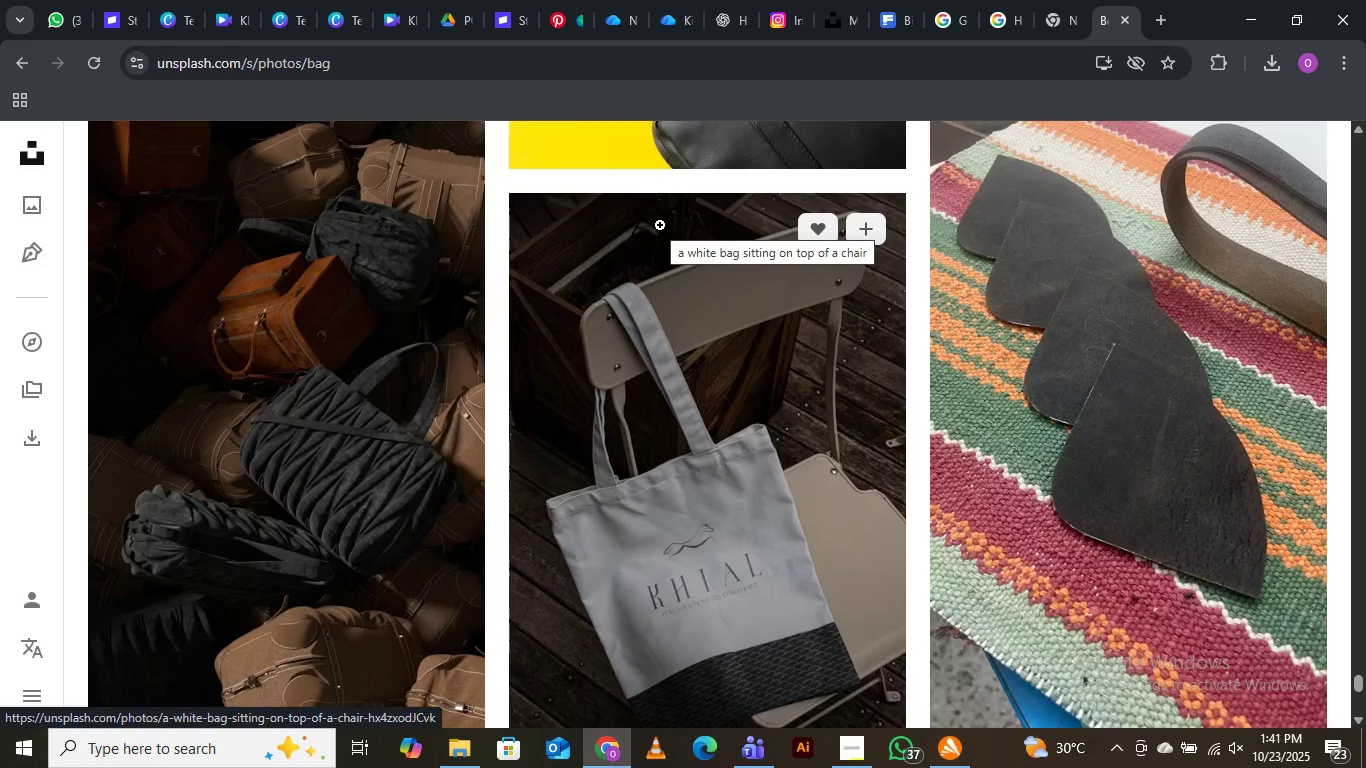 
scroll: coordinate [660, 225], scroll_direction: down, amount: 7.0
 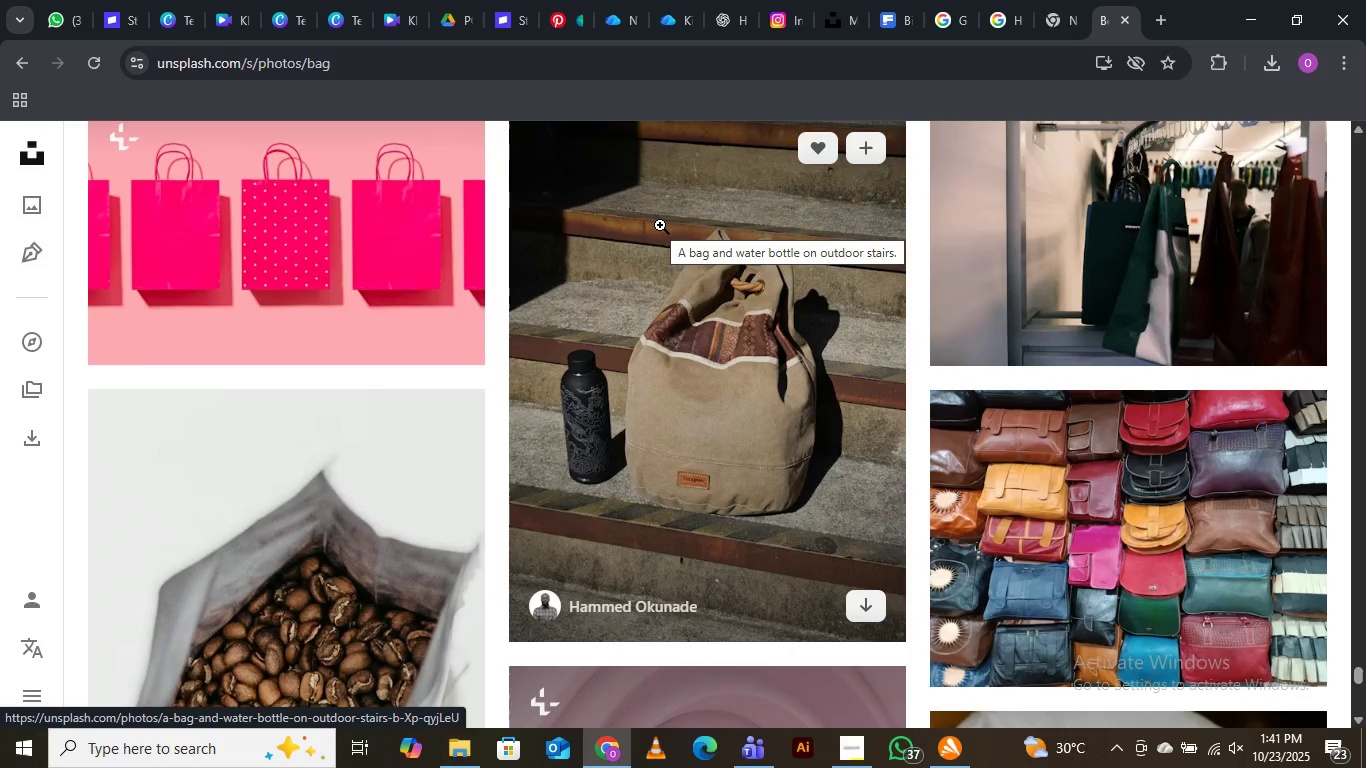 
wait(14.71)
 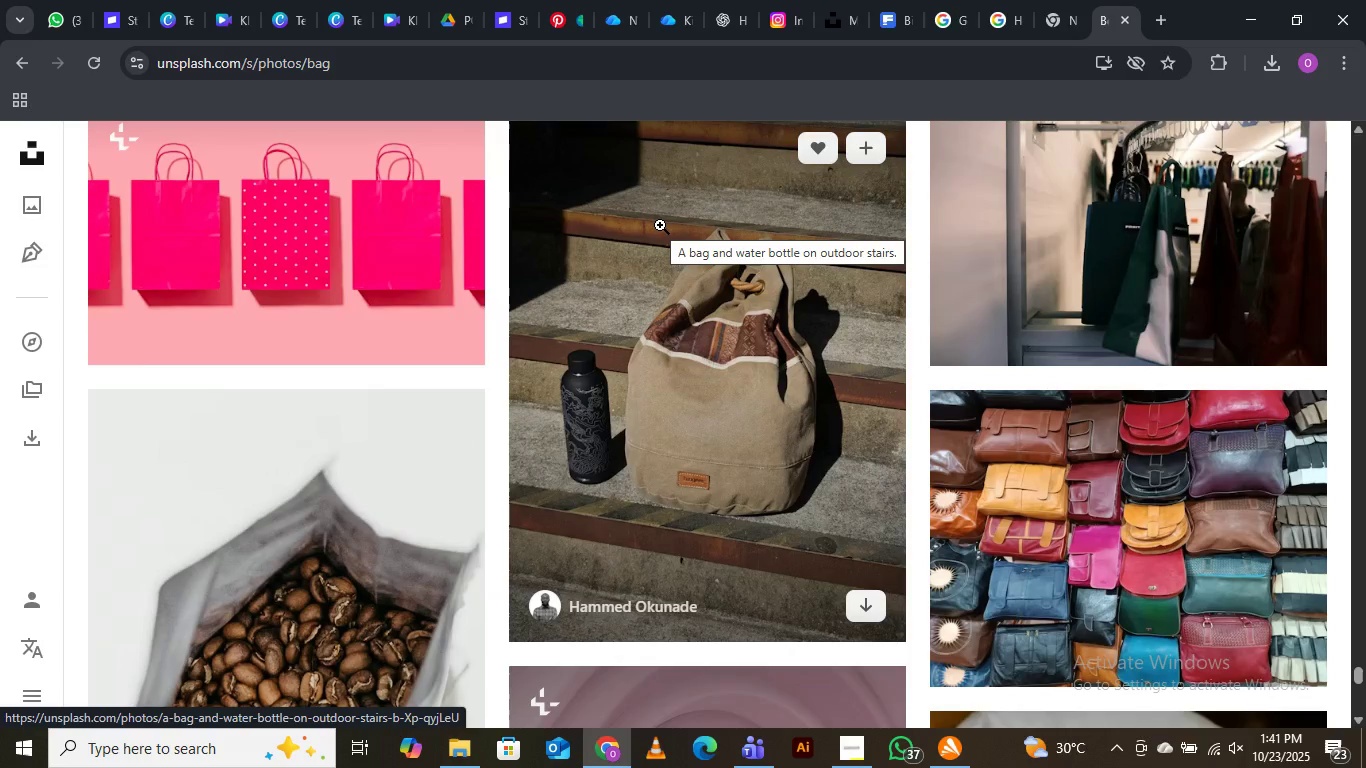 
scroll: coordinate [672, 289], scroll_direction: down, amount: 9.0
 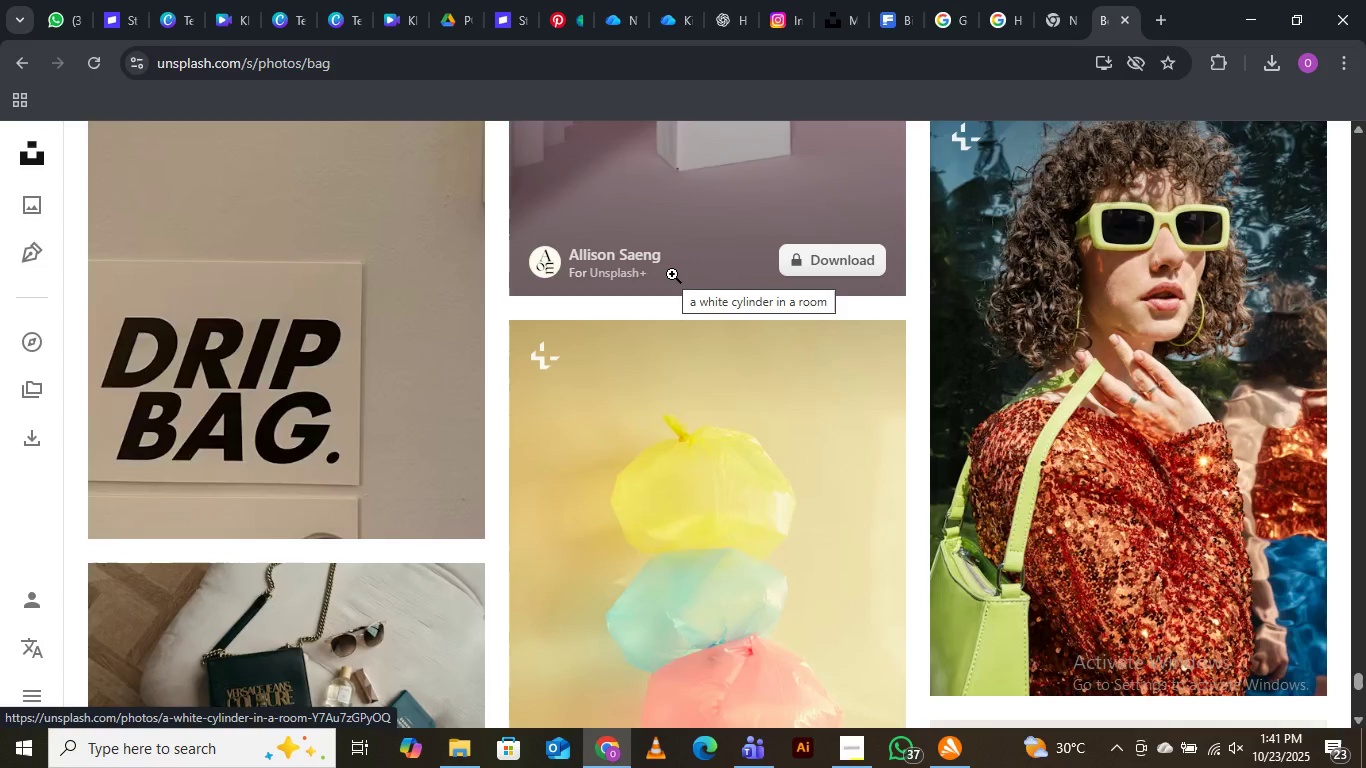 
wait(5.71)
 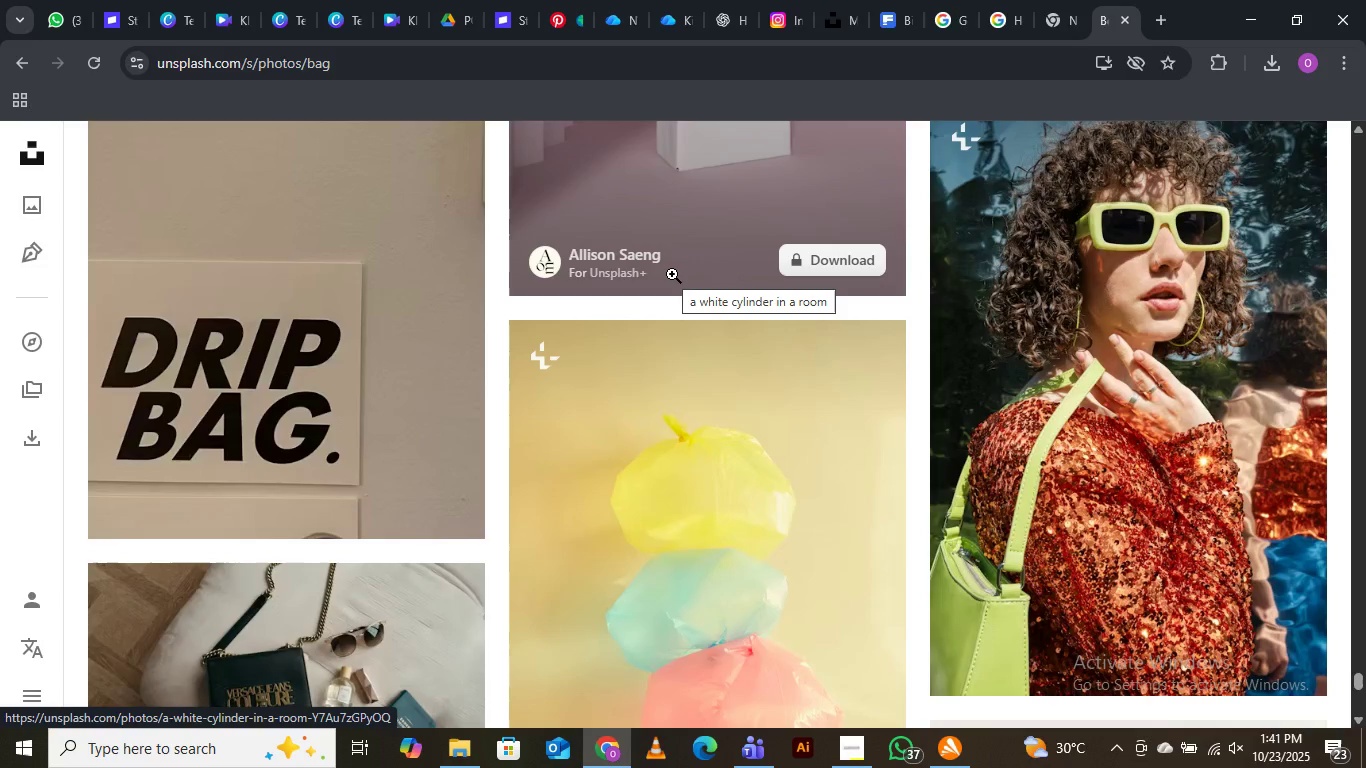 
scroll: coordinate [807, 160], scroll_direction: down, amount: 8.0
 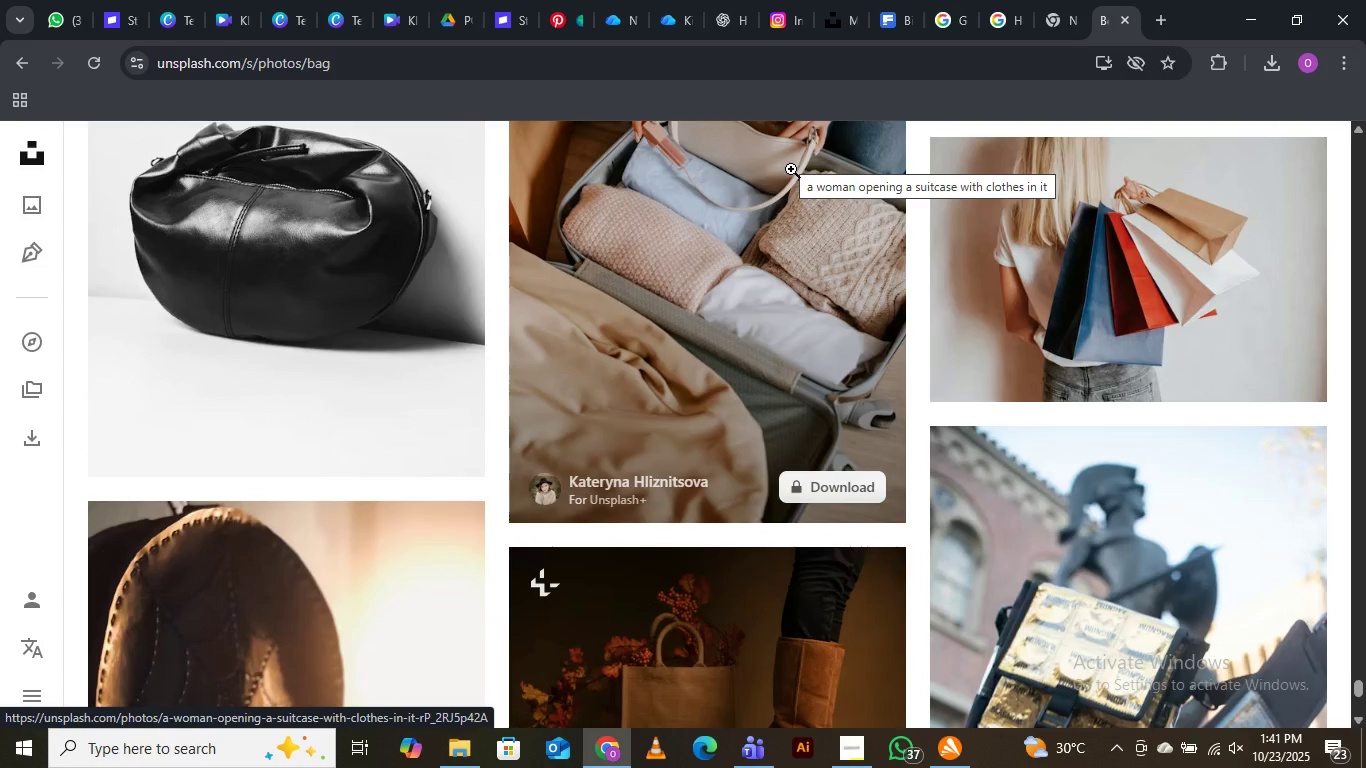 
wait(7.58)
 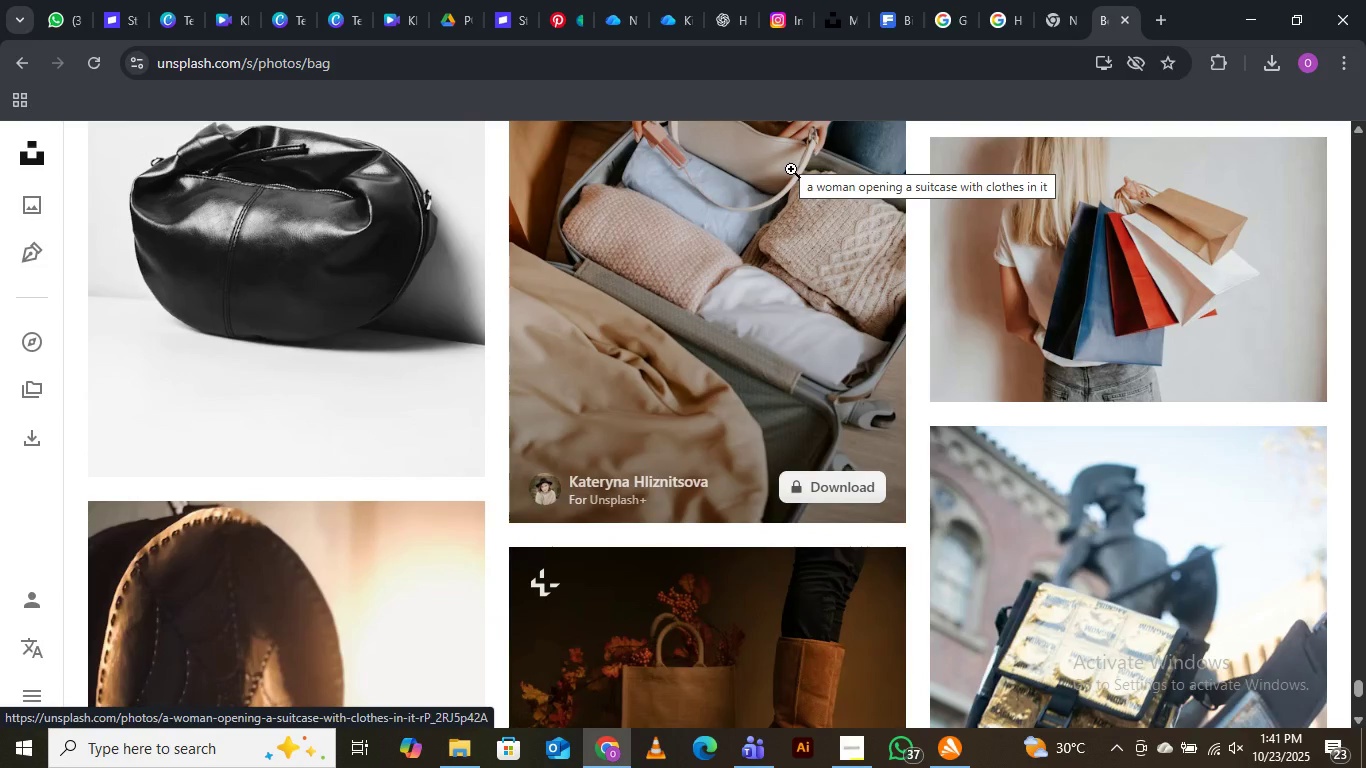 
scroll: coordinate [870, 146], scroll_direction: down, amount: 17.0
 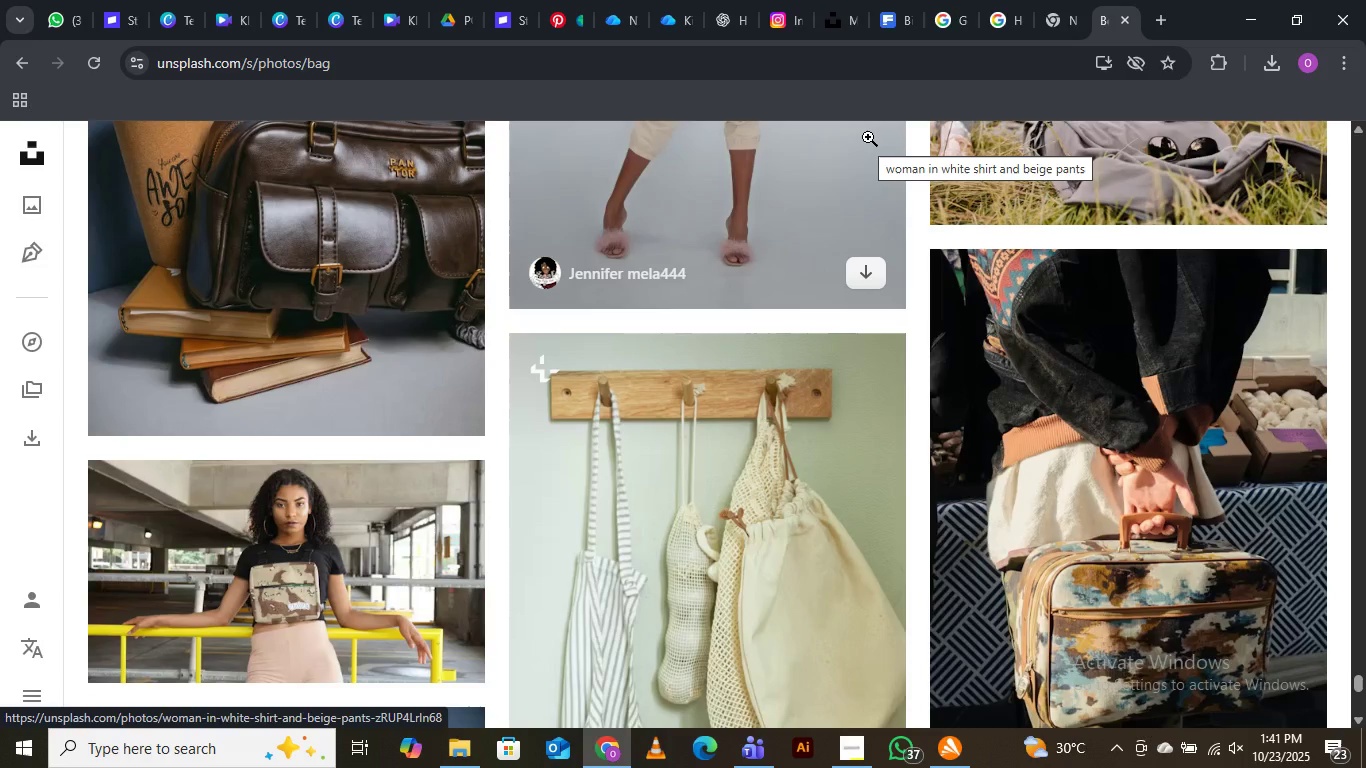 
scroll: coordinate [867, 146], scroll_direction: down, amount: 21.0
 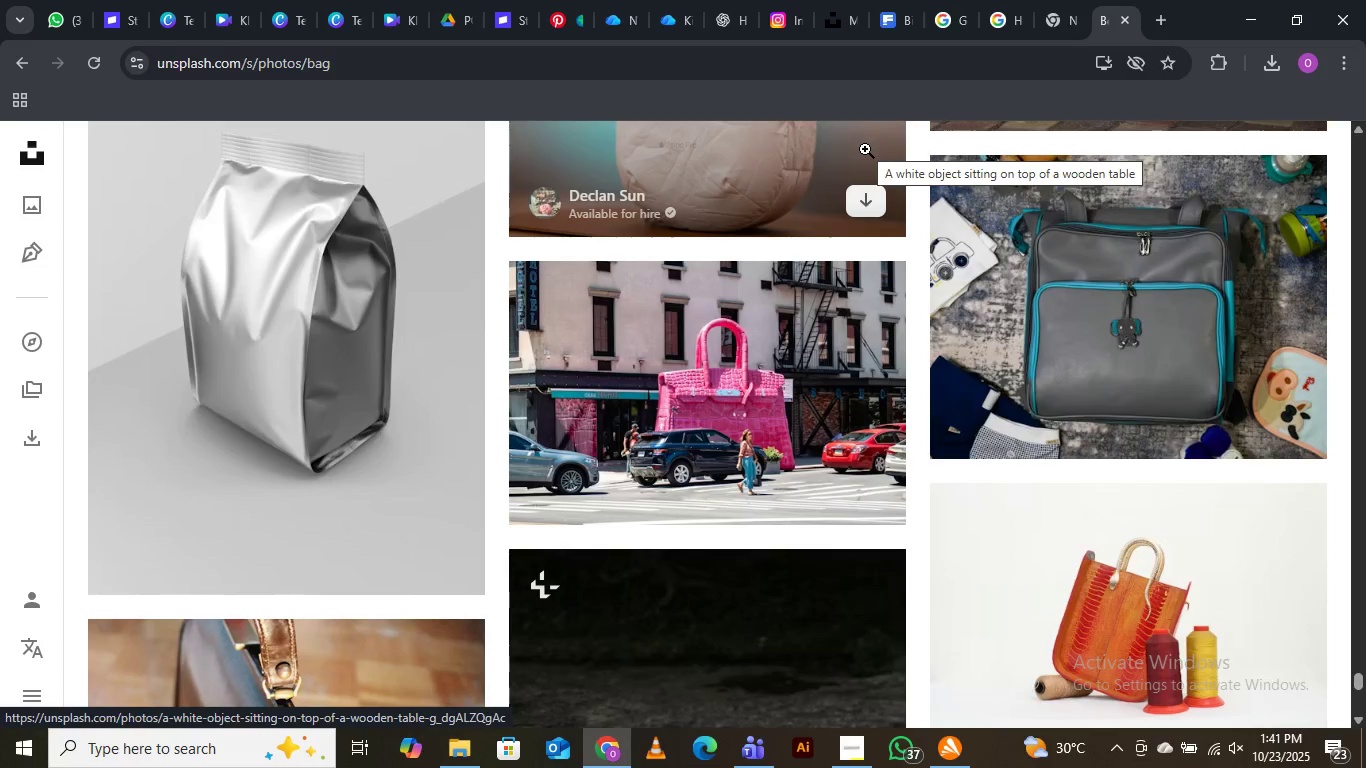 
scroll: coordinate [865, 149], scroll_direction: down, amount: 4.0
 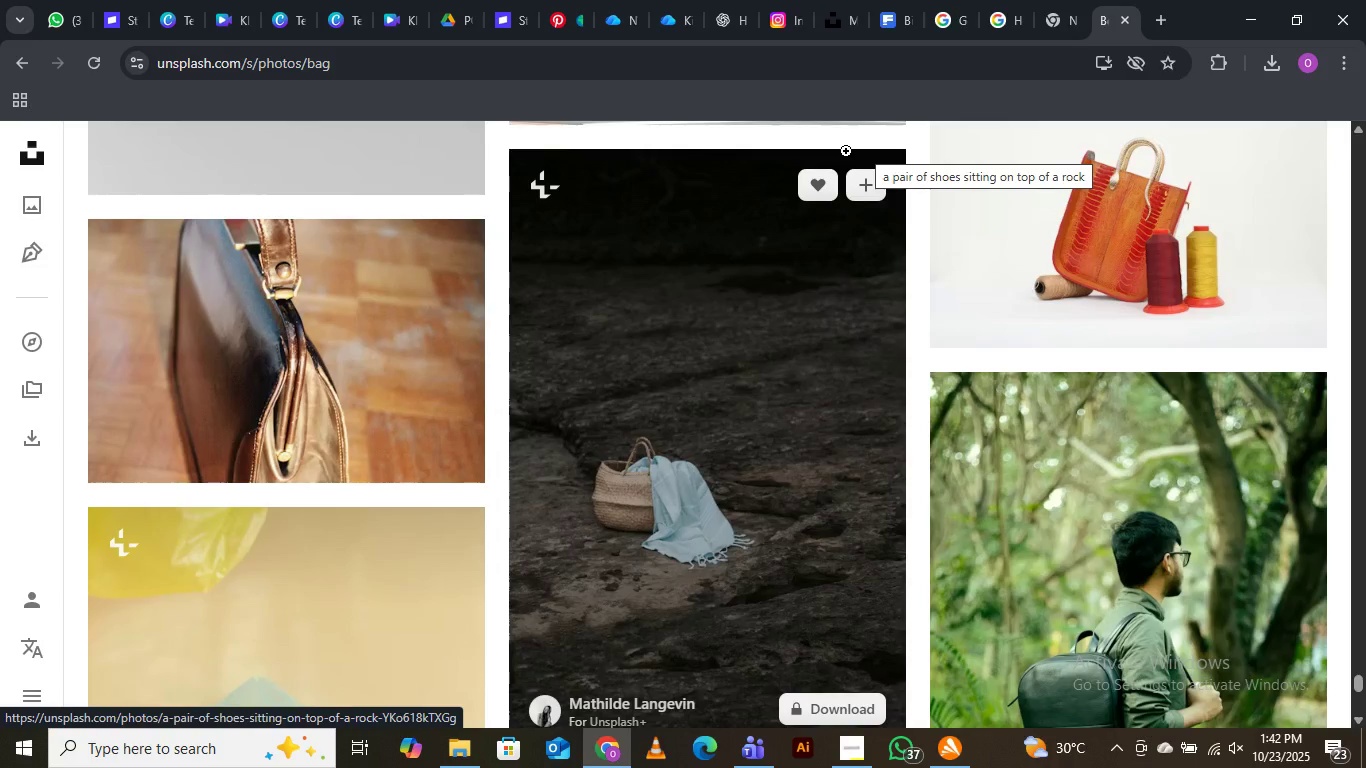 
wait(10.66)
 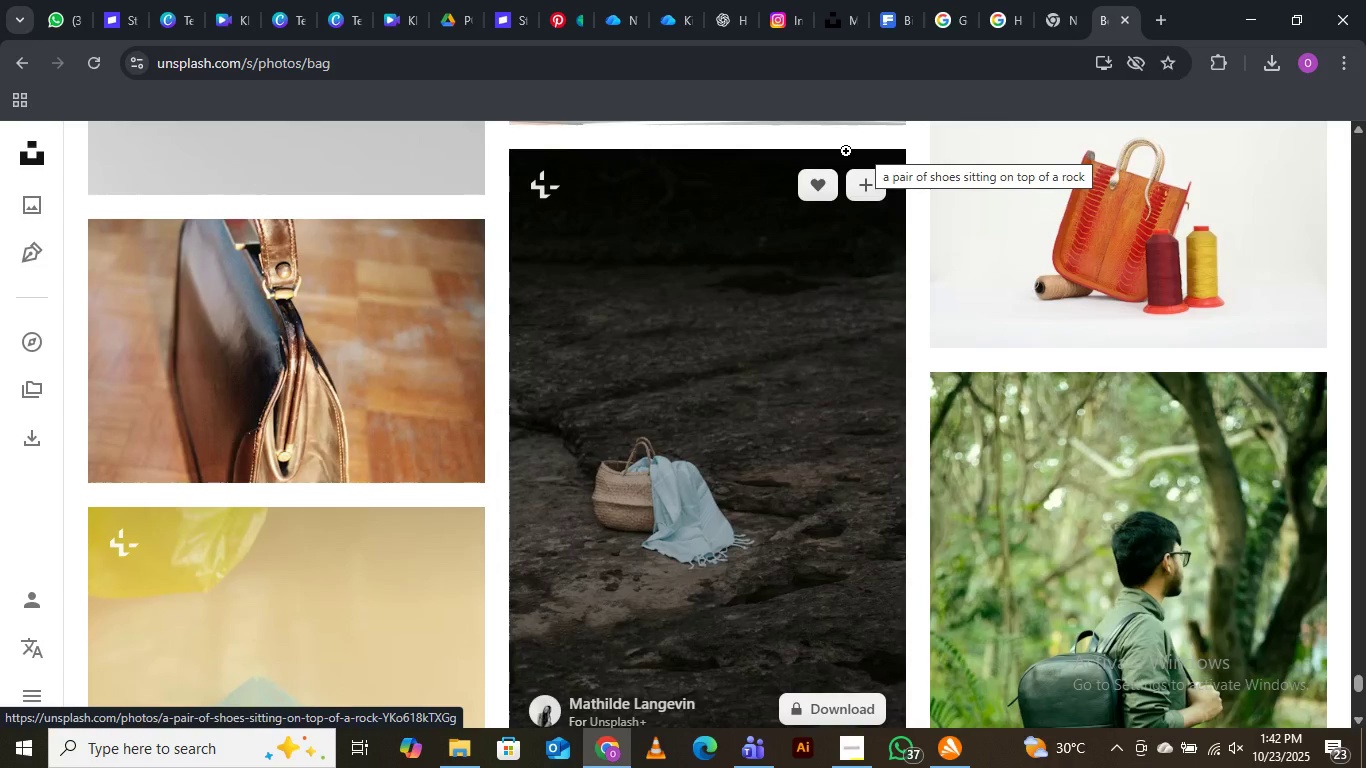 
scroll: coordinate [848, 149], scroll_direction: down, amount: 20.0
 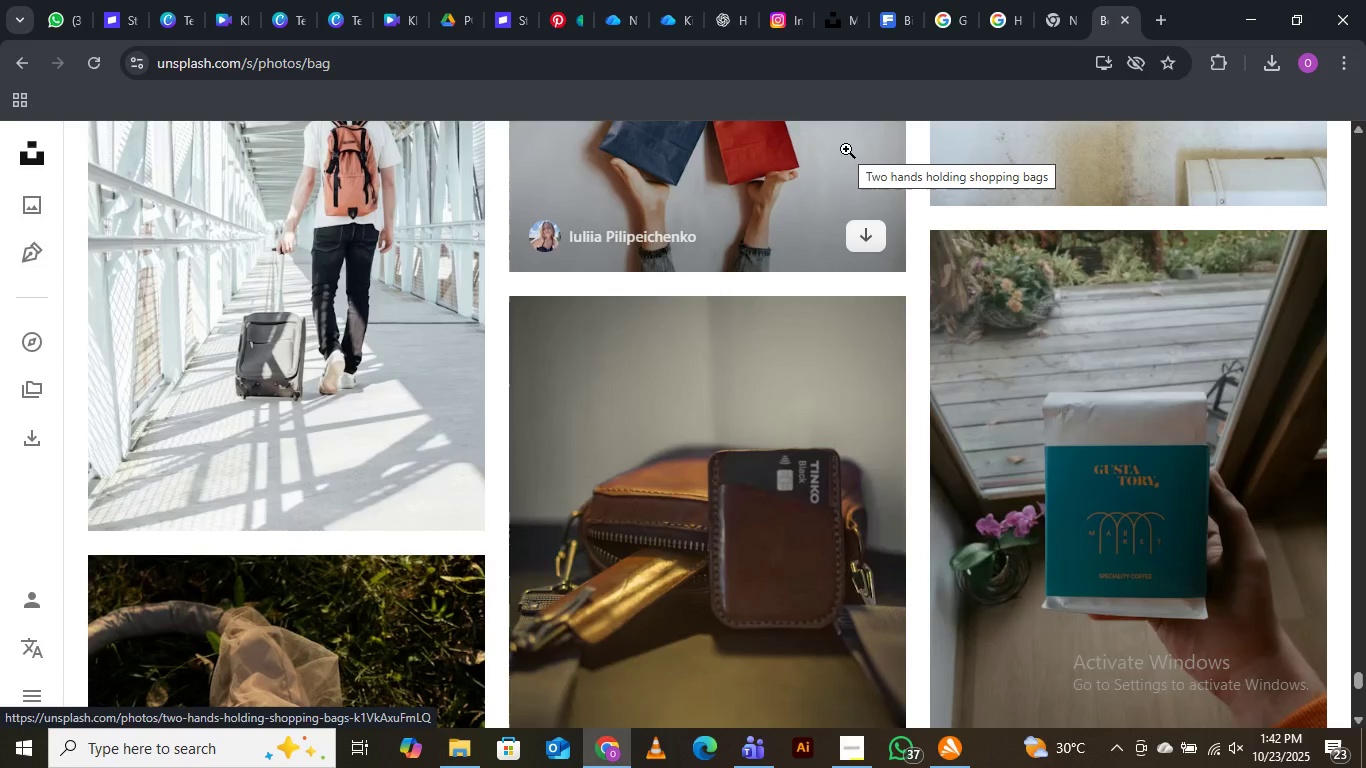 
wait(12.85)
 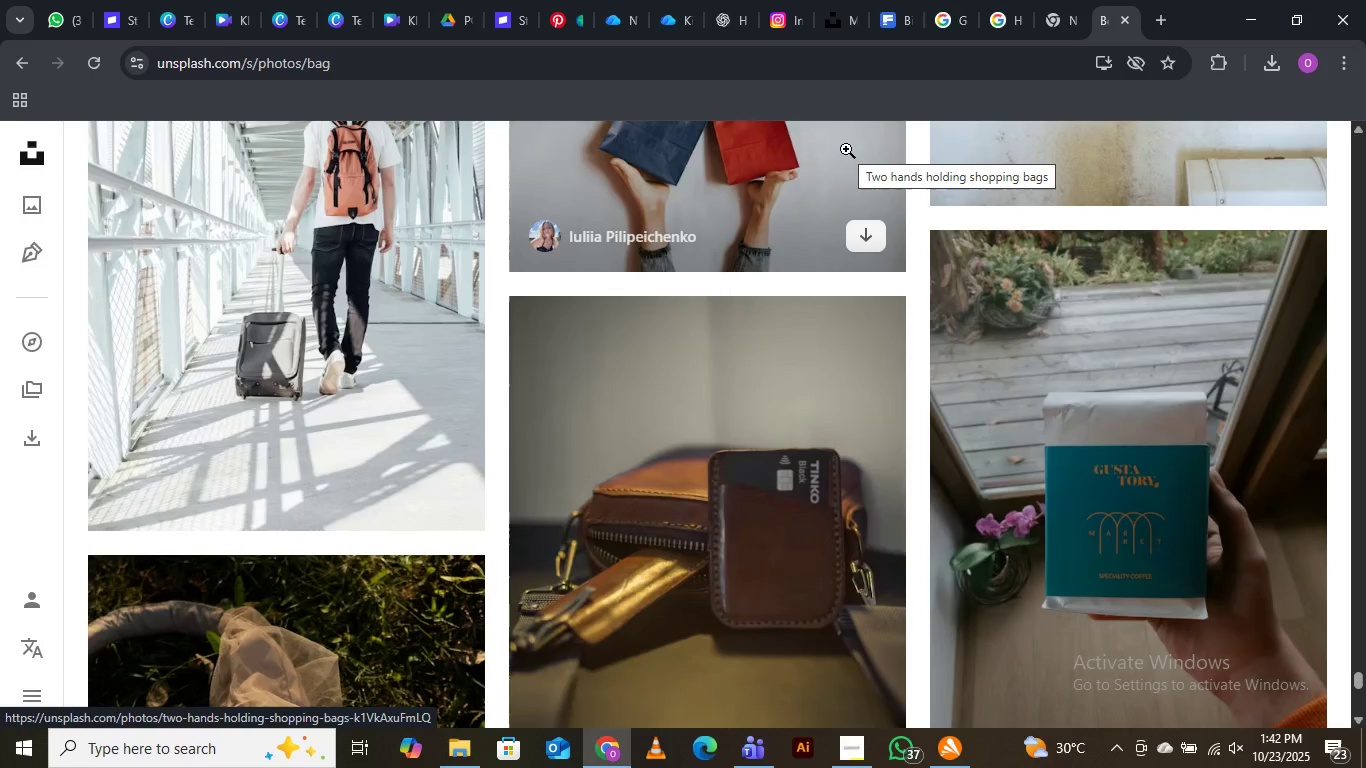 
scroll: coordinate [851, 163], scroll_direction: down, amount: 5.0
 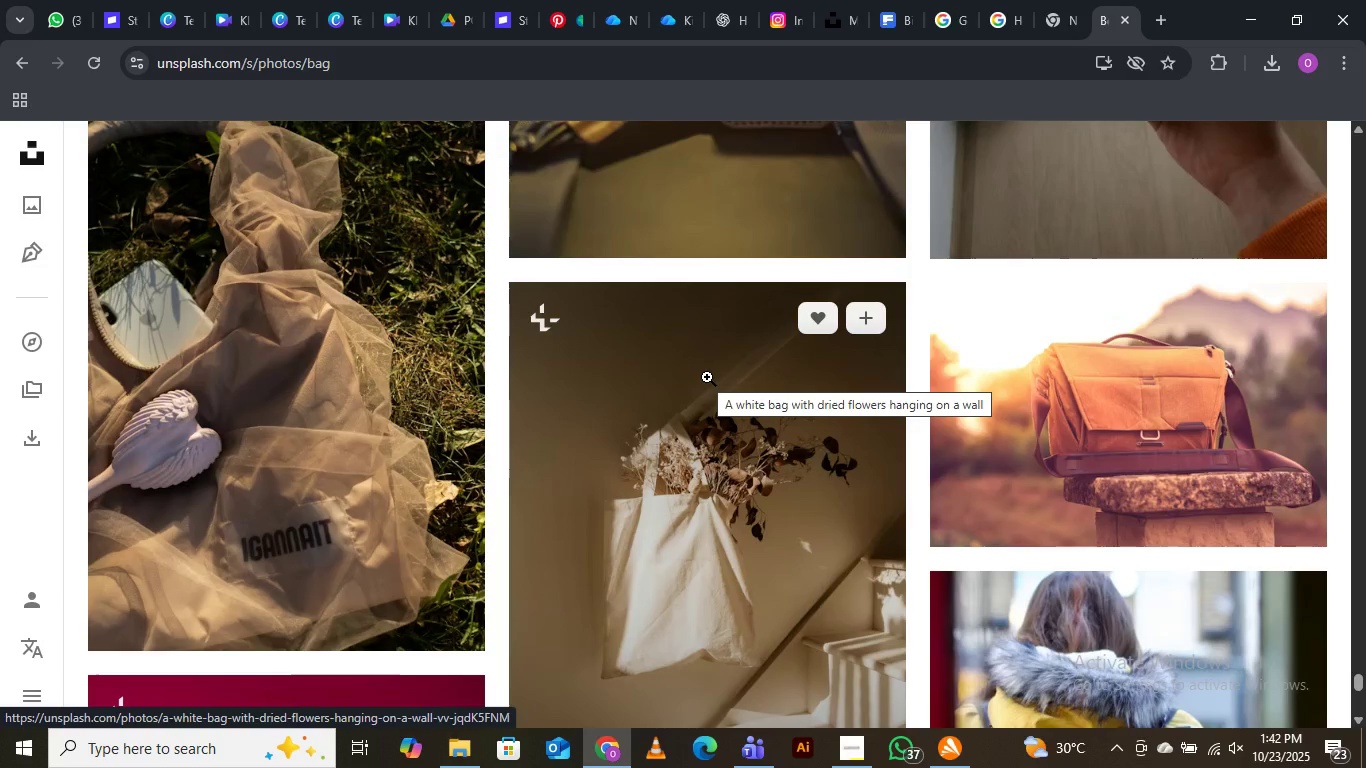 
wait(7.75)
 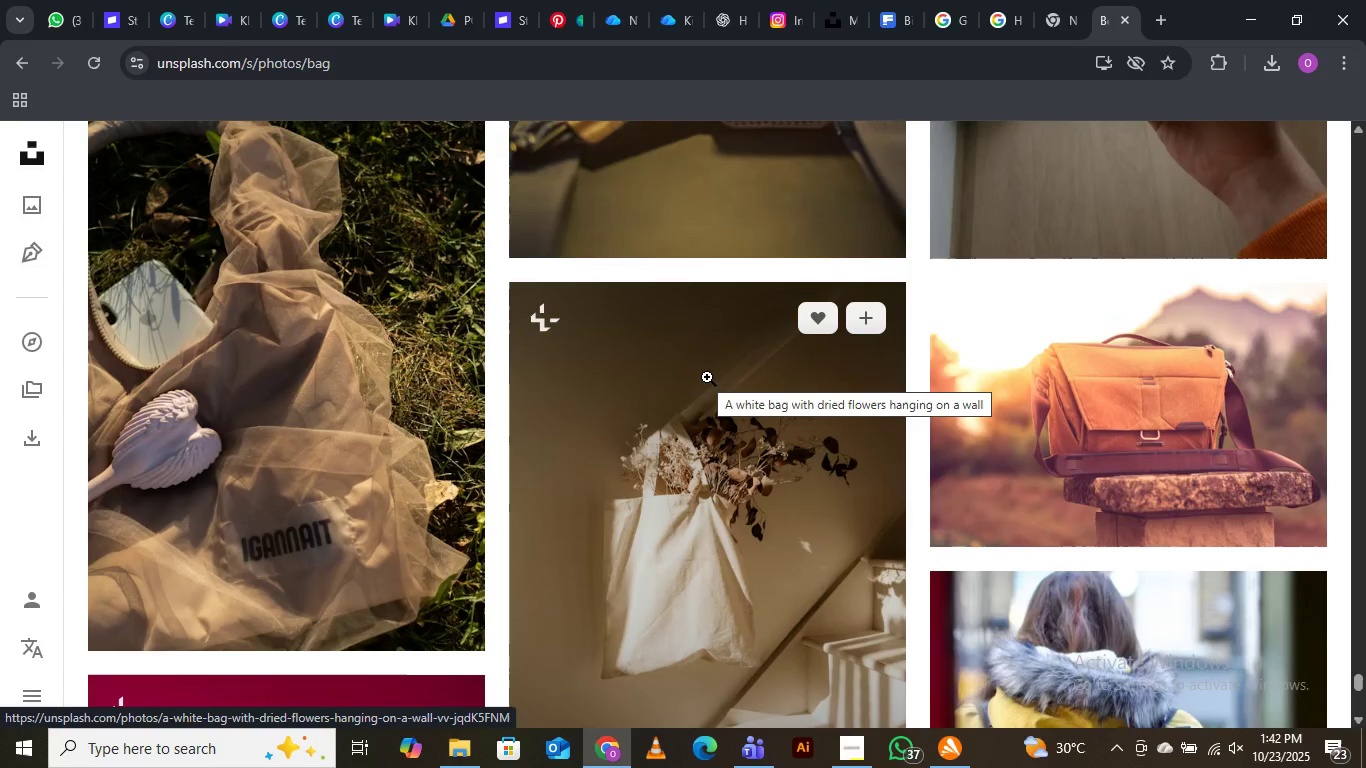 
scroll: coordinate [822, 242], scroll_direction: down, amount: 19.0
 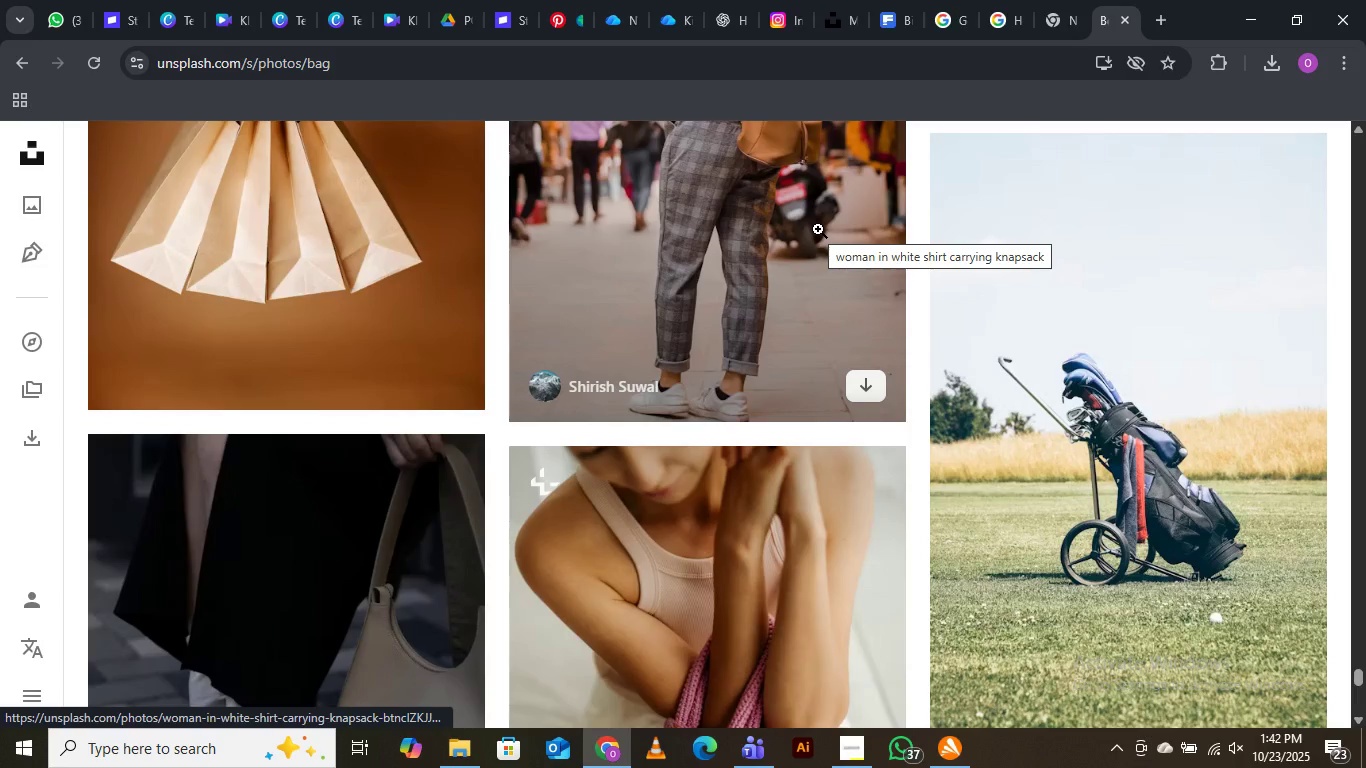 
scroll: coordinate [818, 229], scroll_direction: down, amount: 19.0
 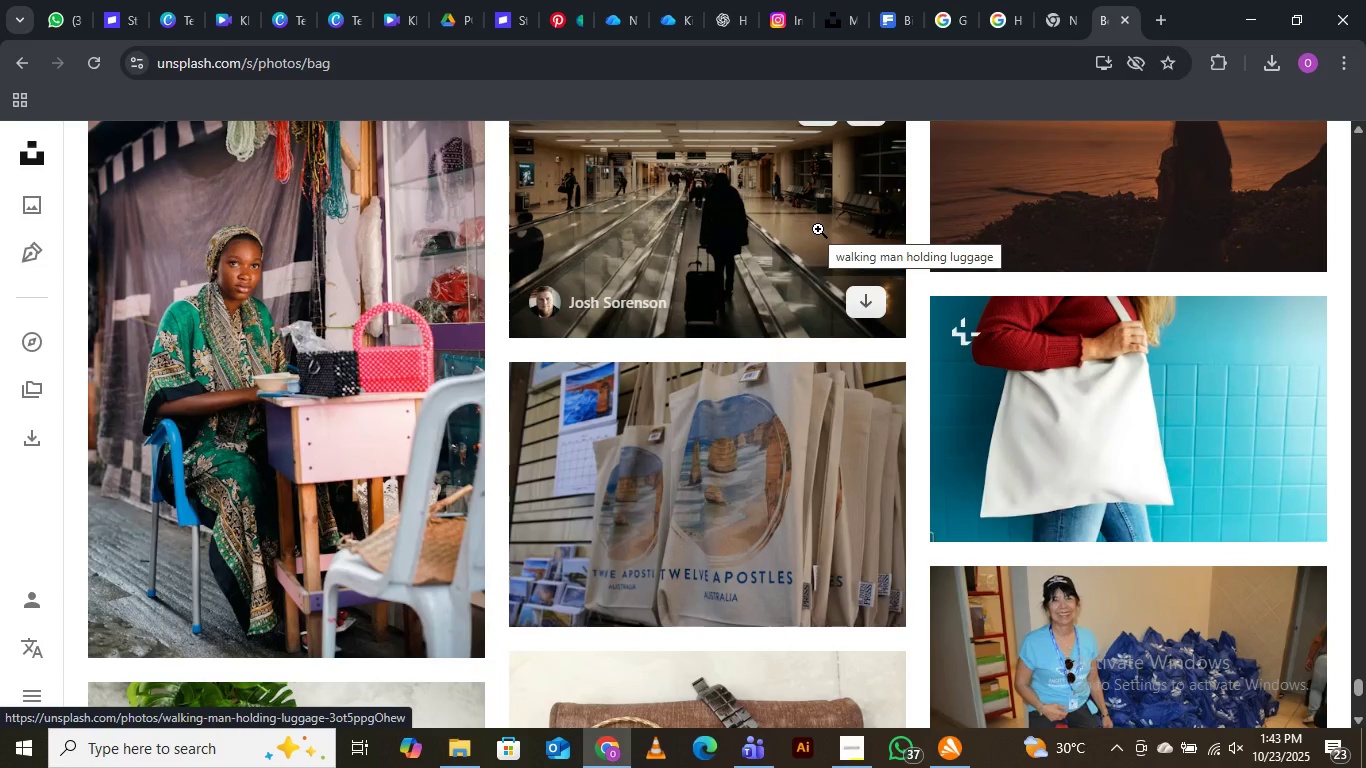 
scroll: coordinate [818, 229], scroll_direction: down, amount: 7.0
 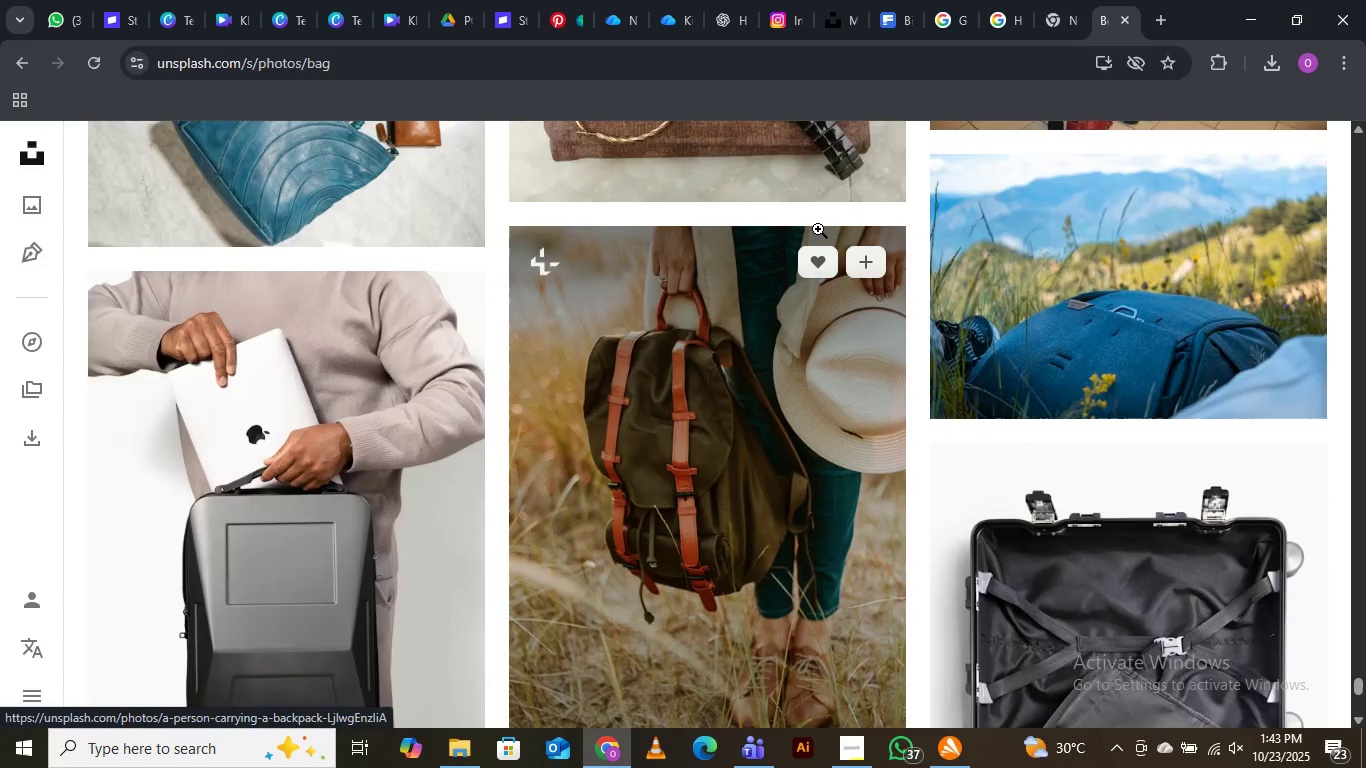 
mouse_move([775, 212])
 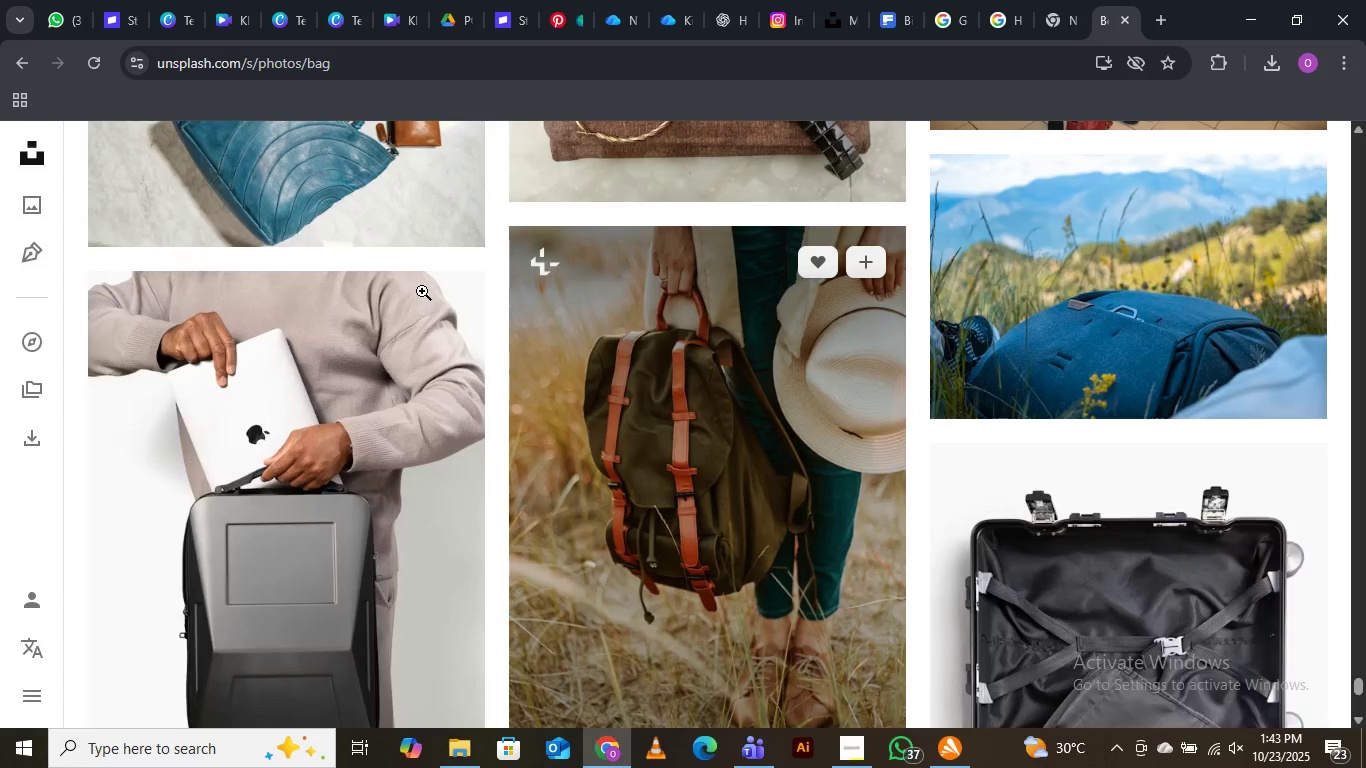 
scroll: coordinate [421, 290], scroll_direction: down, amount: 22.0
 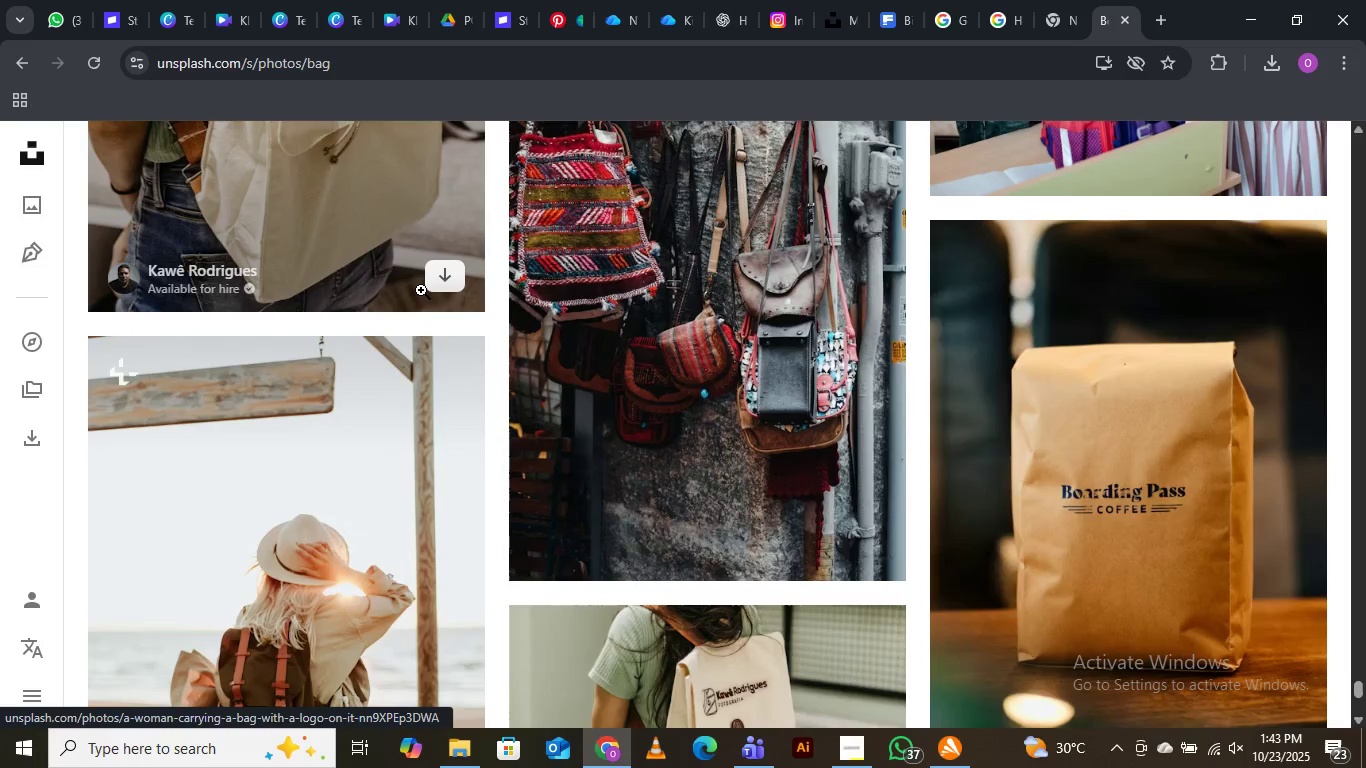 
scroll: coordinate [420, 290], scroll_direction: down, amount: 24.0
 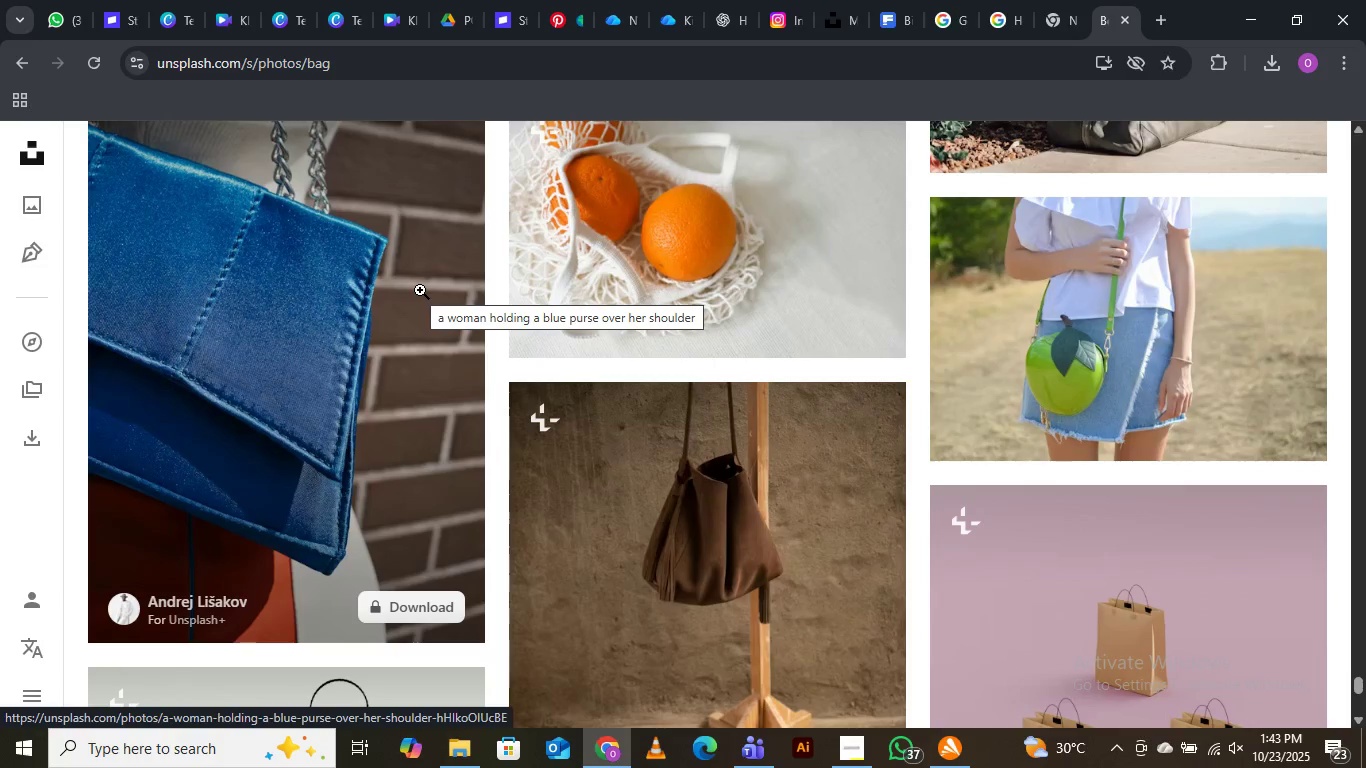 
scroll: coordinate [356, 286], scroll_direction: down, amount: 19.0
 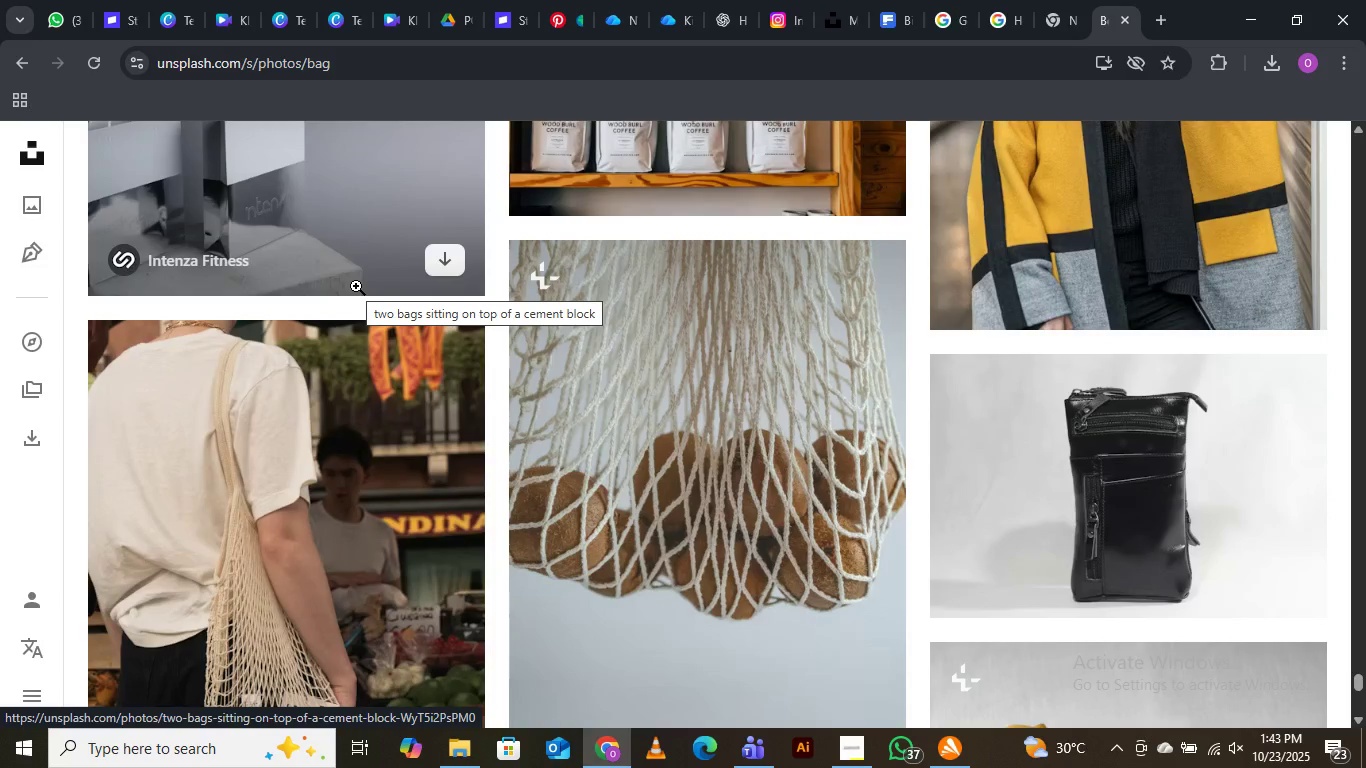 
wait(5.7)
 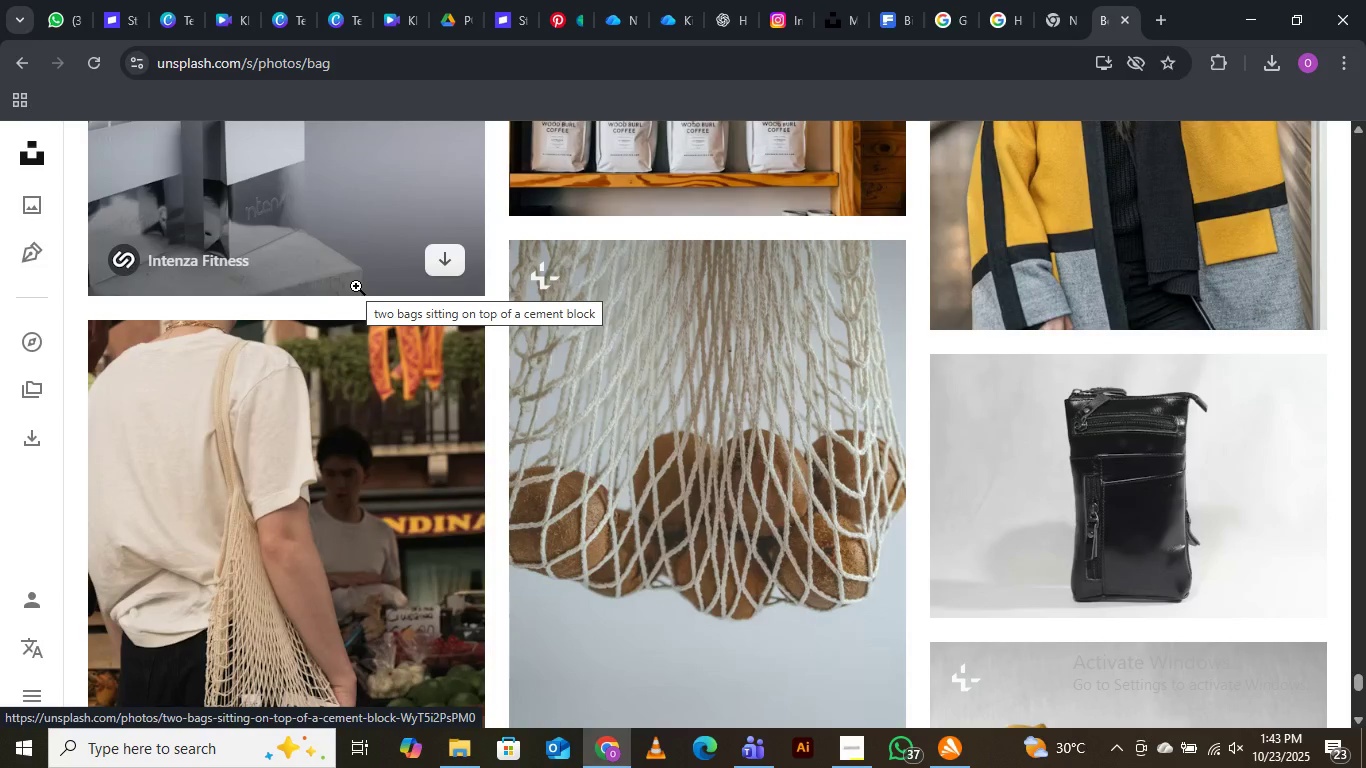 
scroll: coordinate [312, 271], scroll_direction: down, amount: 26.0
 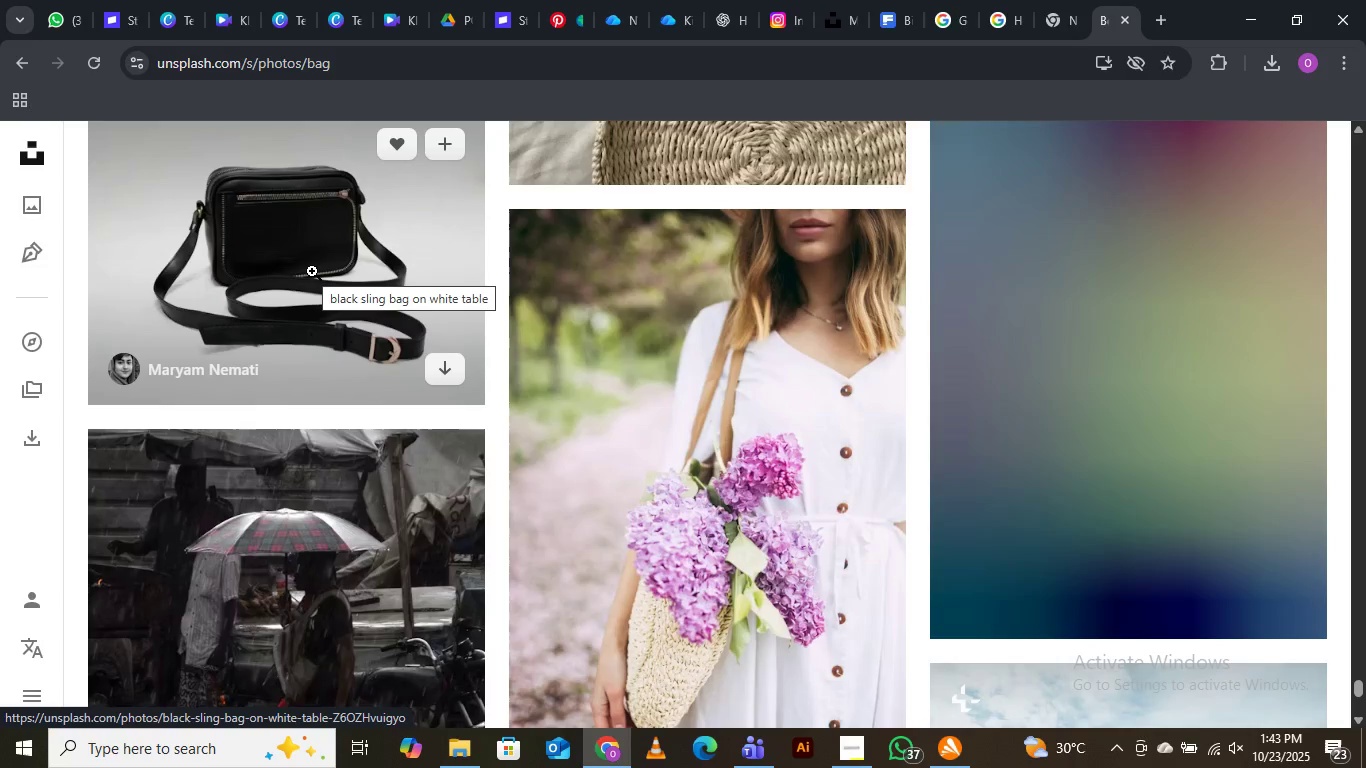 
scroll: coordinate [312, 271], scroll_direction: up, amount: 5.0
 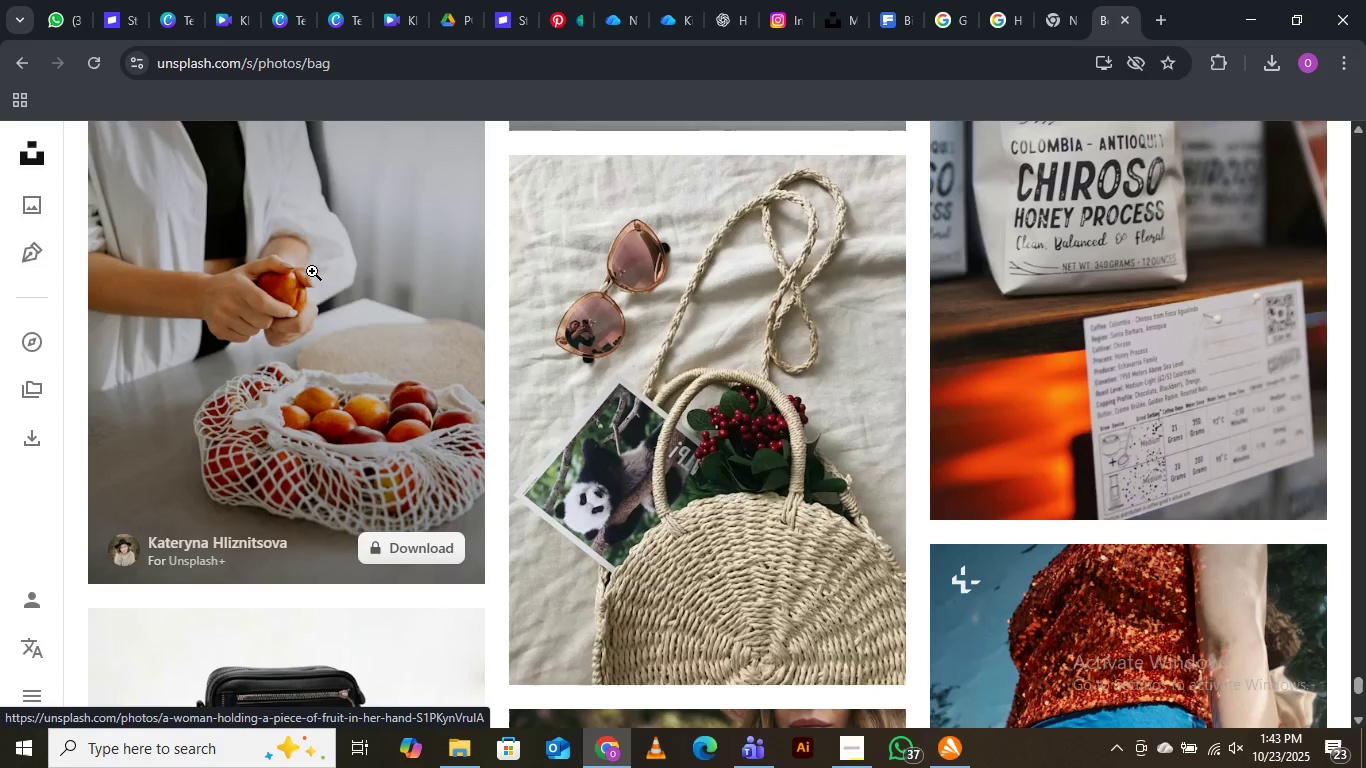 
scroll: coordinate [312, 271], scroll_direction: down, amount: 5.0
 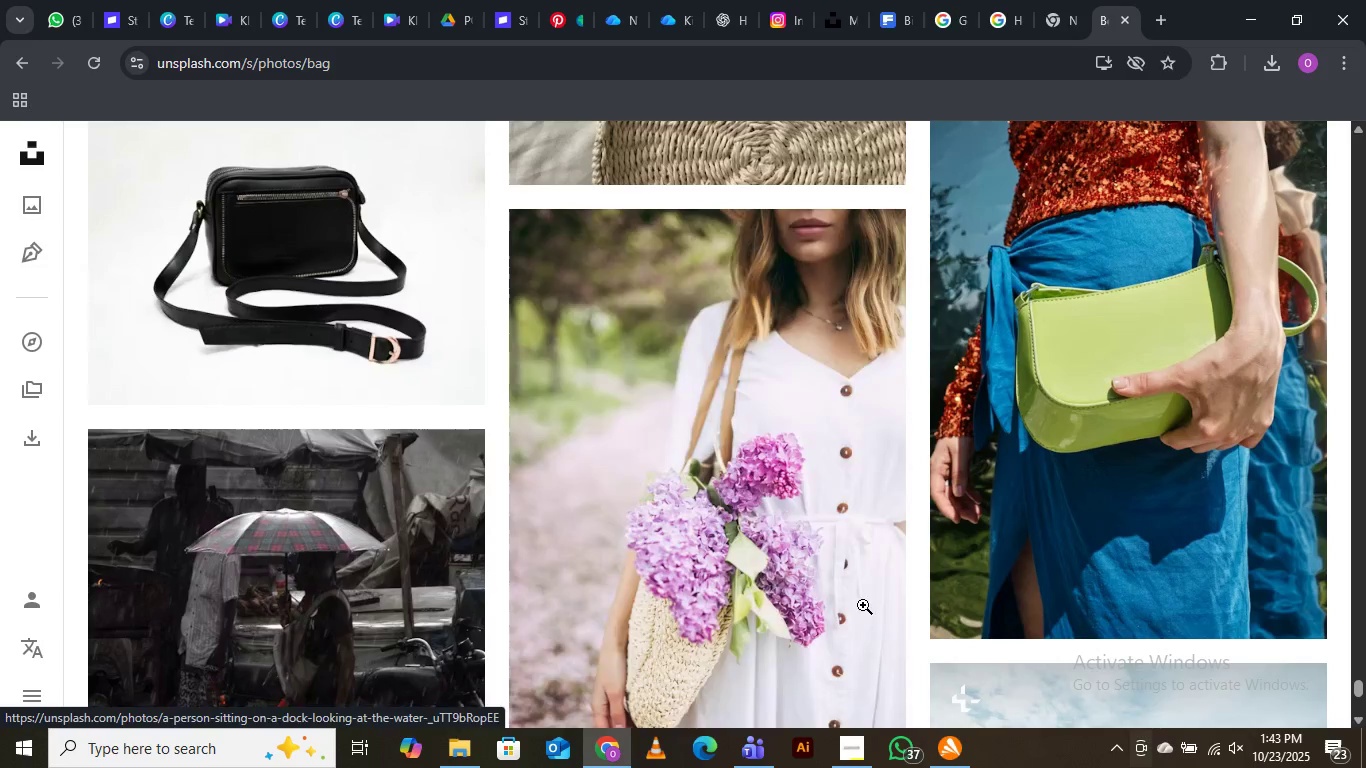 
wait(5.1)
 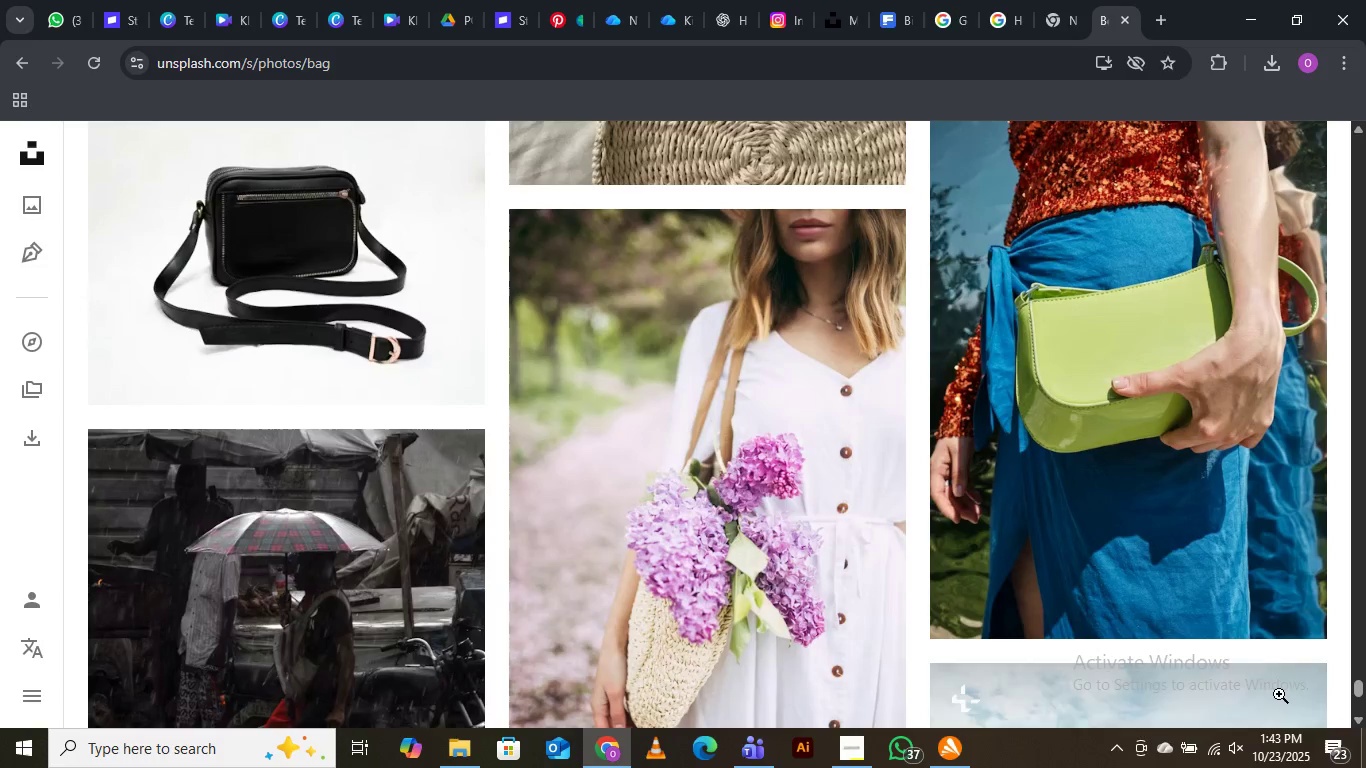 
scroll: coordinate [638, 509], scroll_direction: down, amount: 9.0
 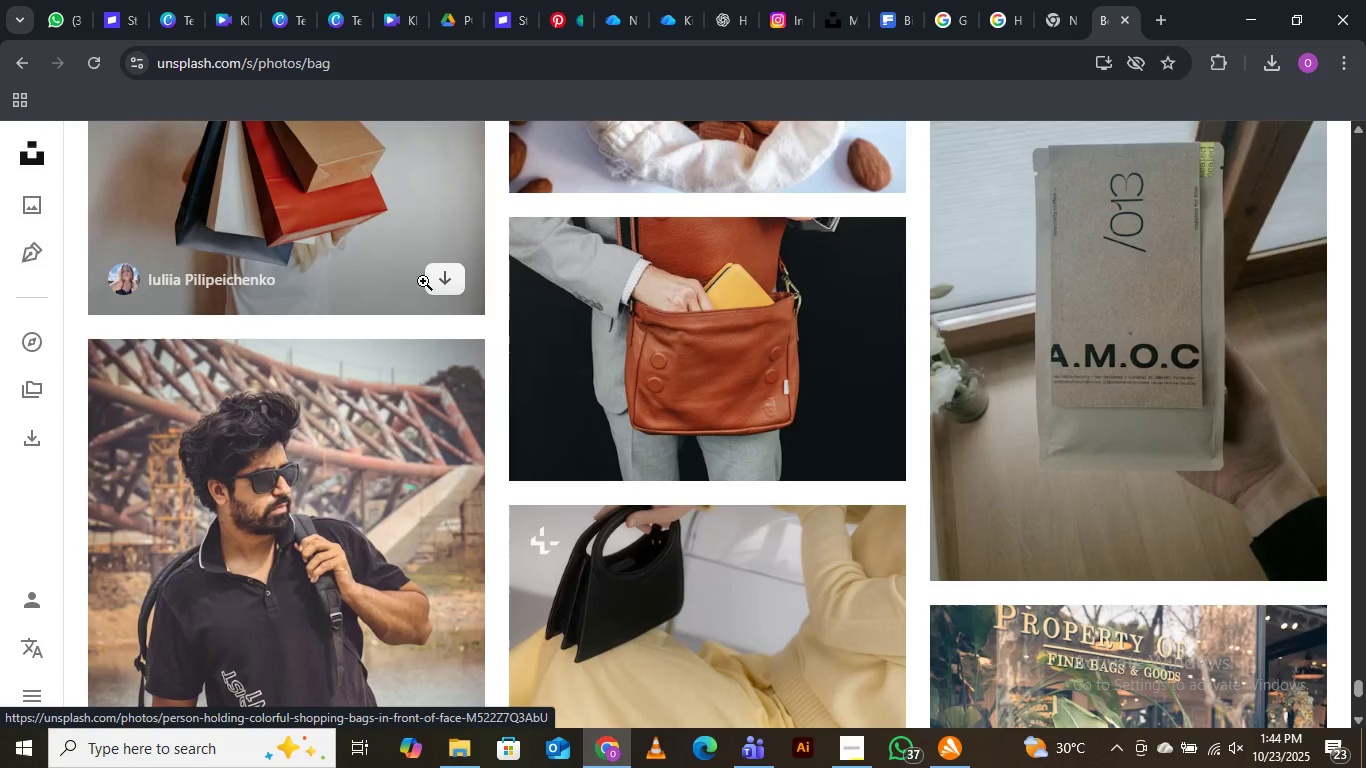 
left_click([441, 281])
 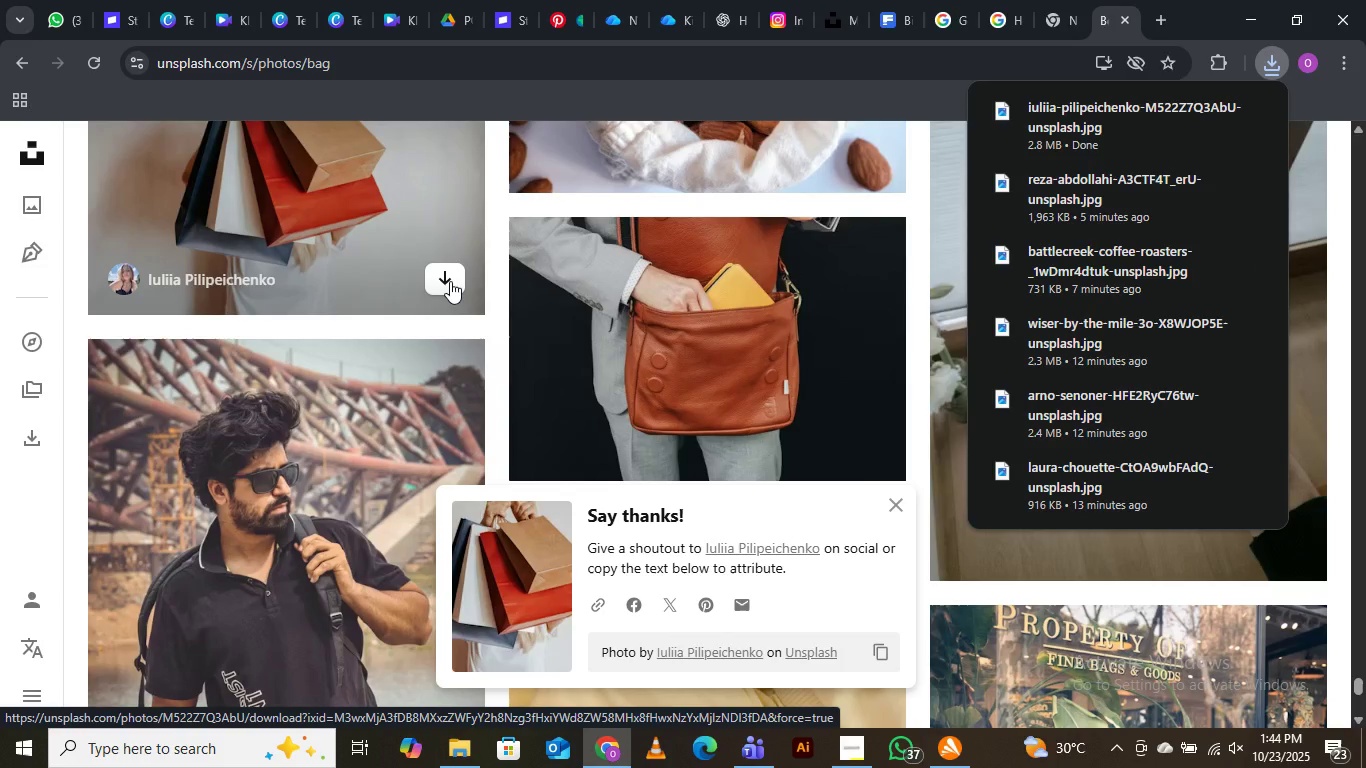 
wait(15.8)
 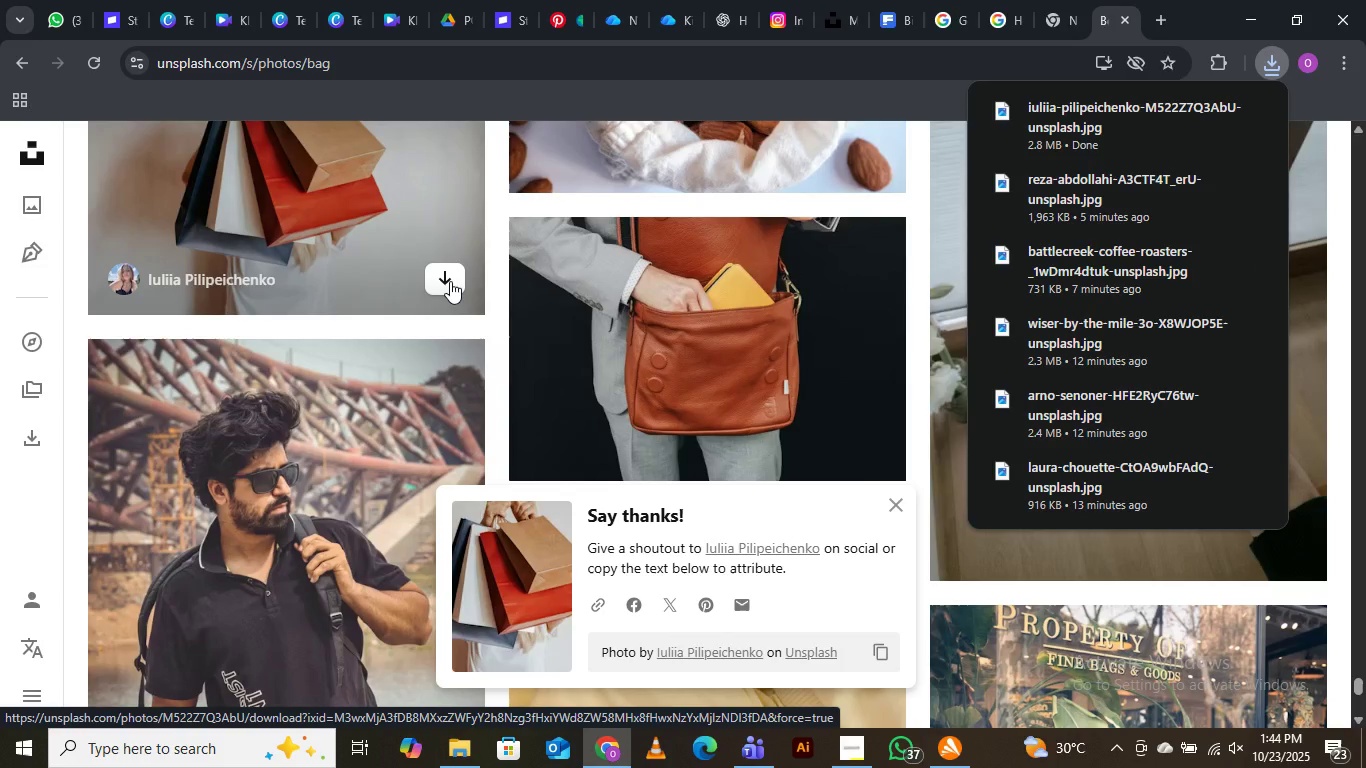 
scroll: coordinate [487, 306], scroll_direction: down, amount: 3.0
 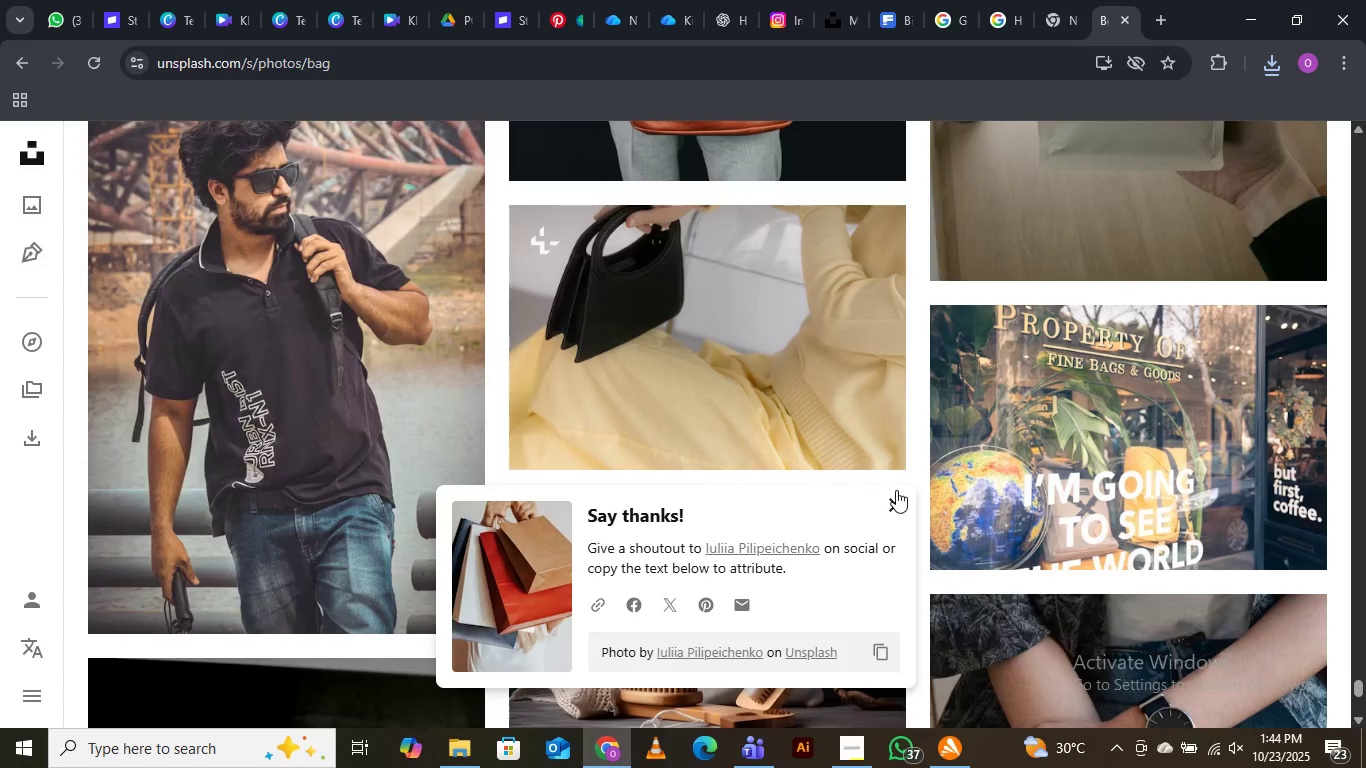 
left_click([892, 501])
 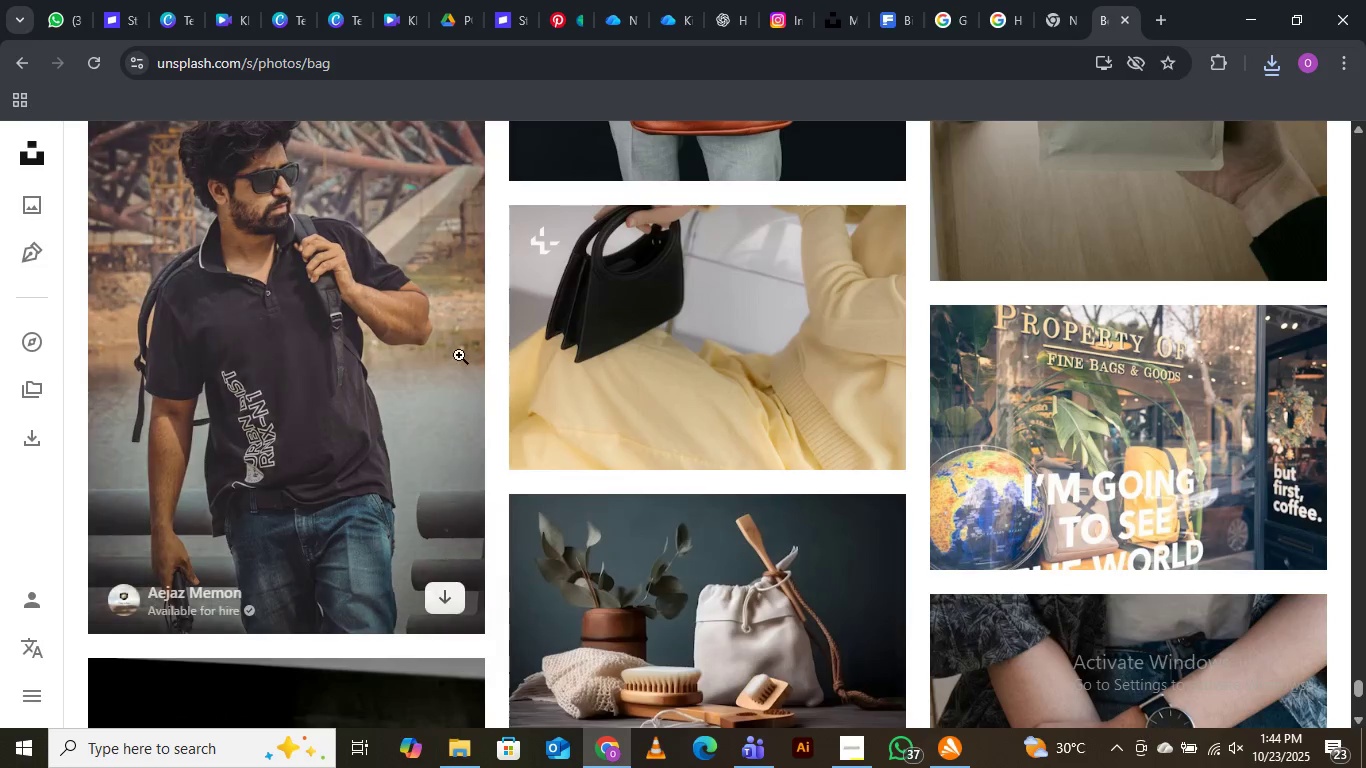 
scroll: coordinate [476, 314], scroll_direction: down, amount: 12.0
 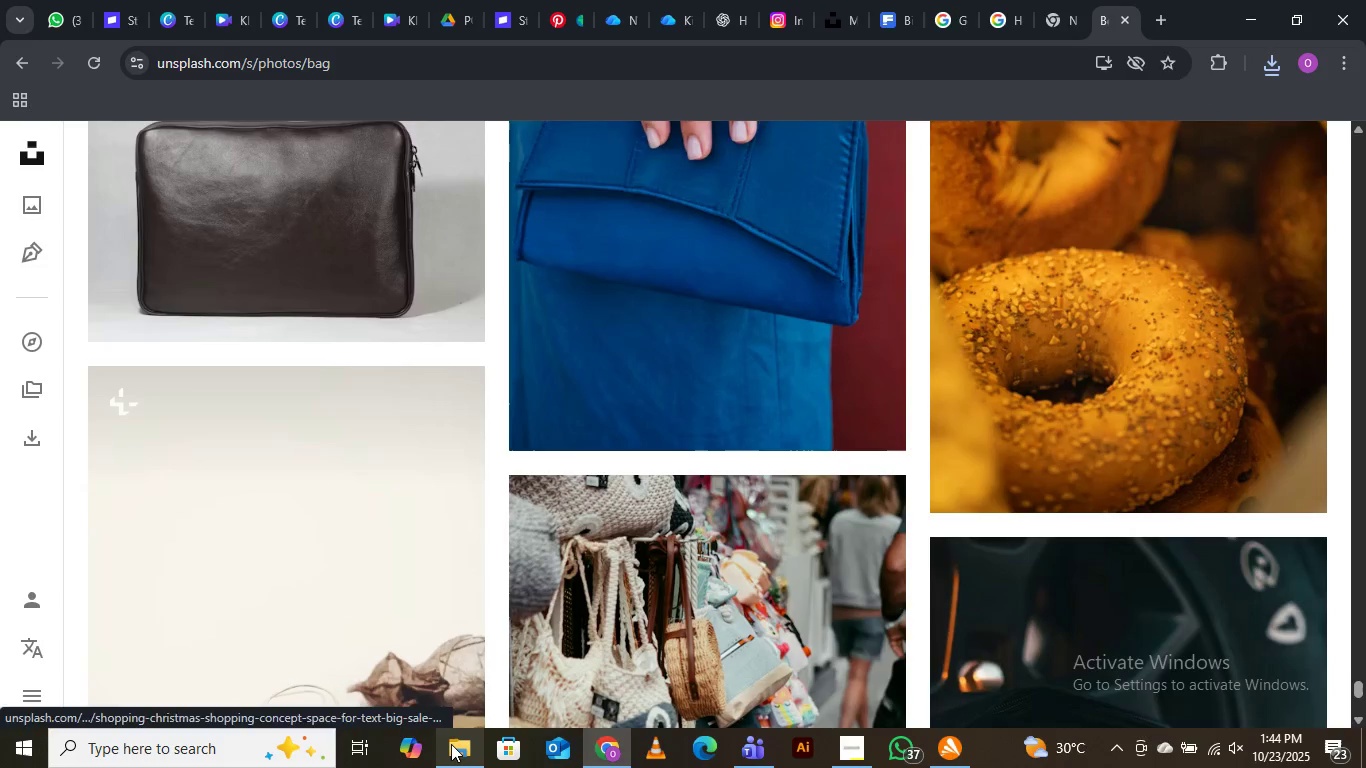 
left_click([457, 749])
 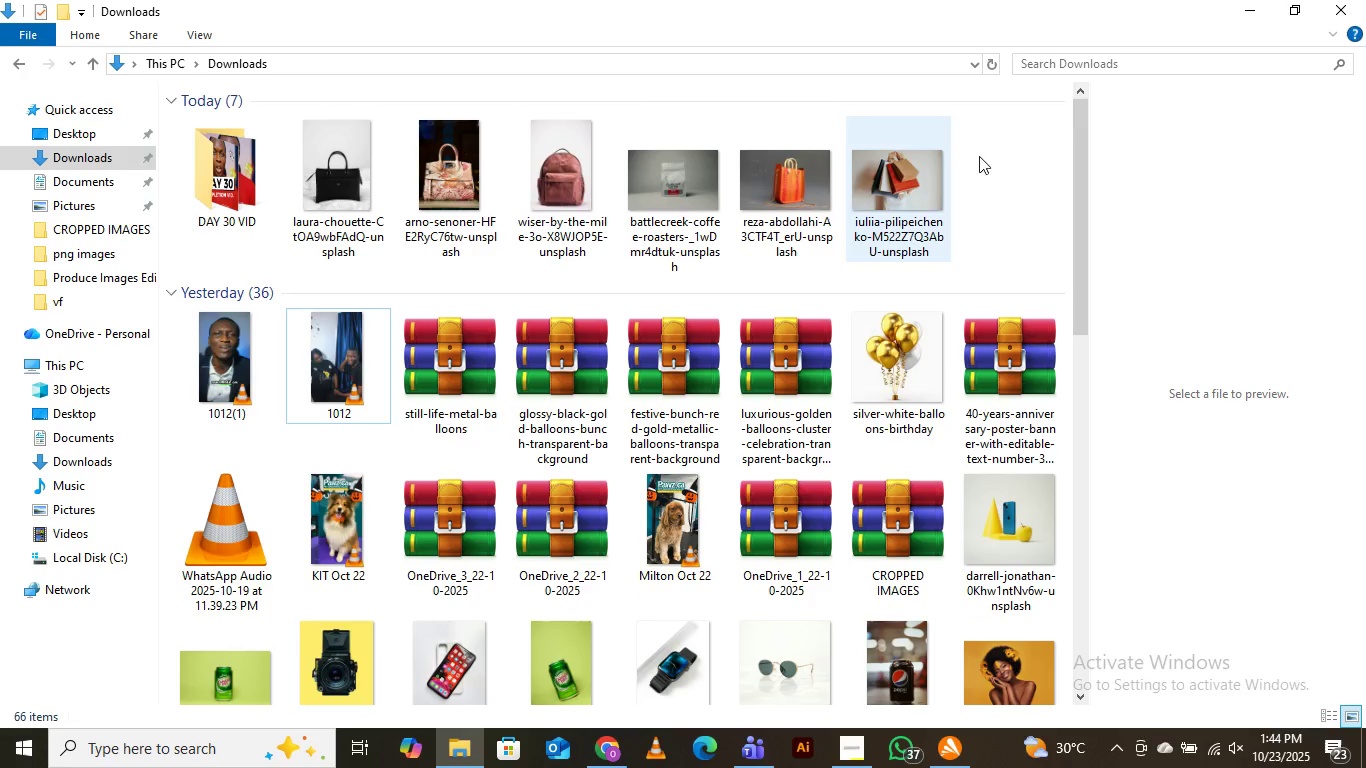 
wait(5.96)
 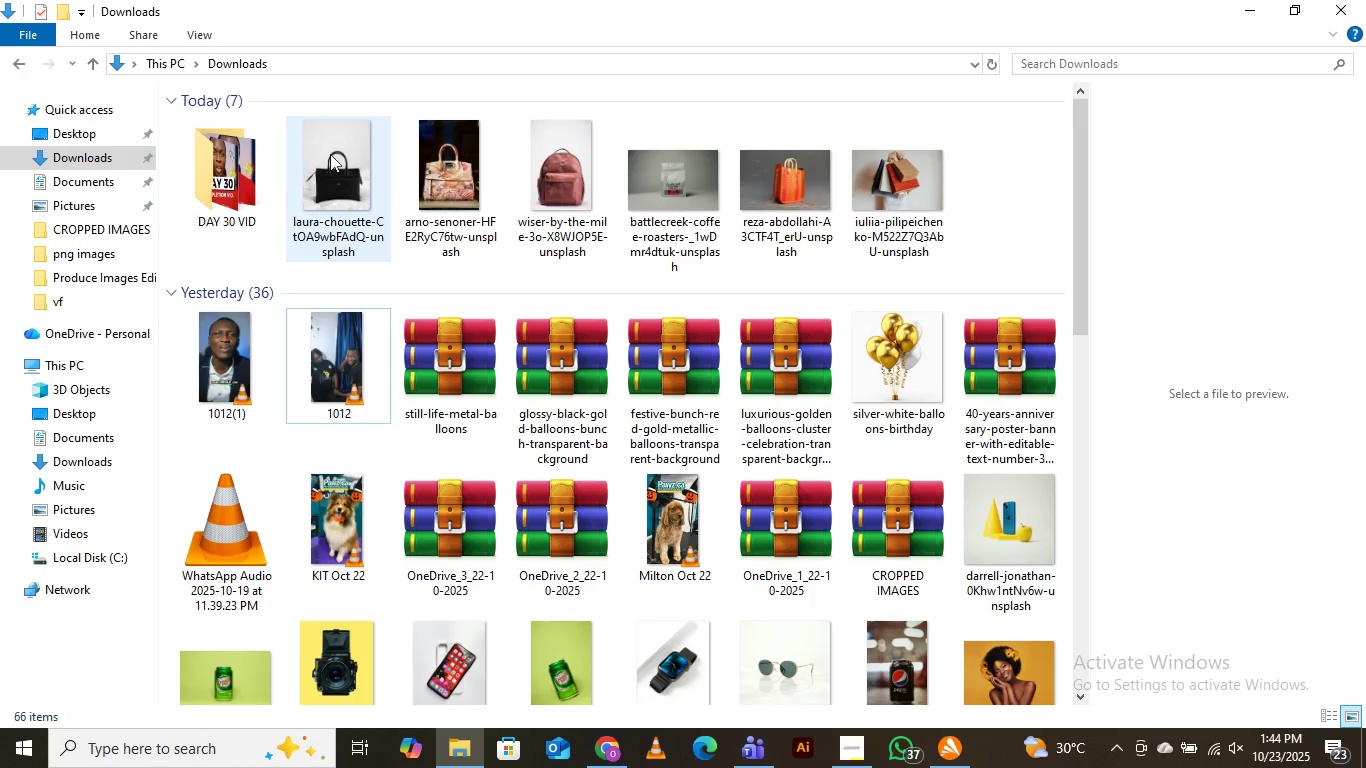 
left_click([1265, 0])
 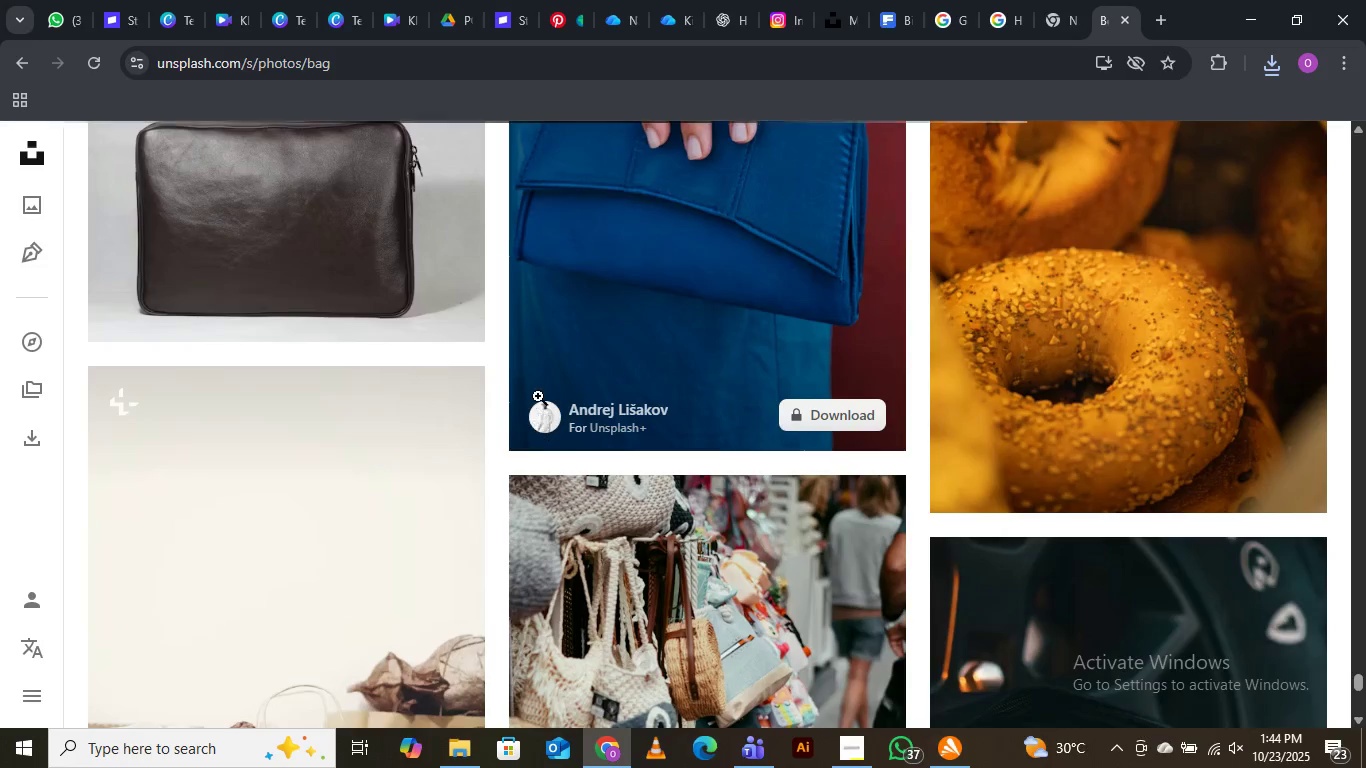 
scroll: coordinate [534, 399], scroll_direction: down, amount: 22.0
 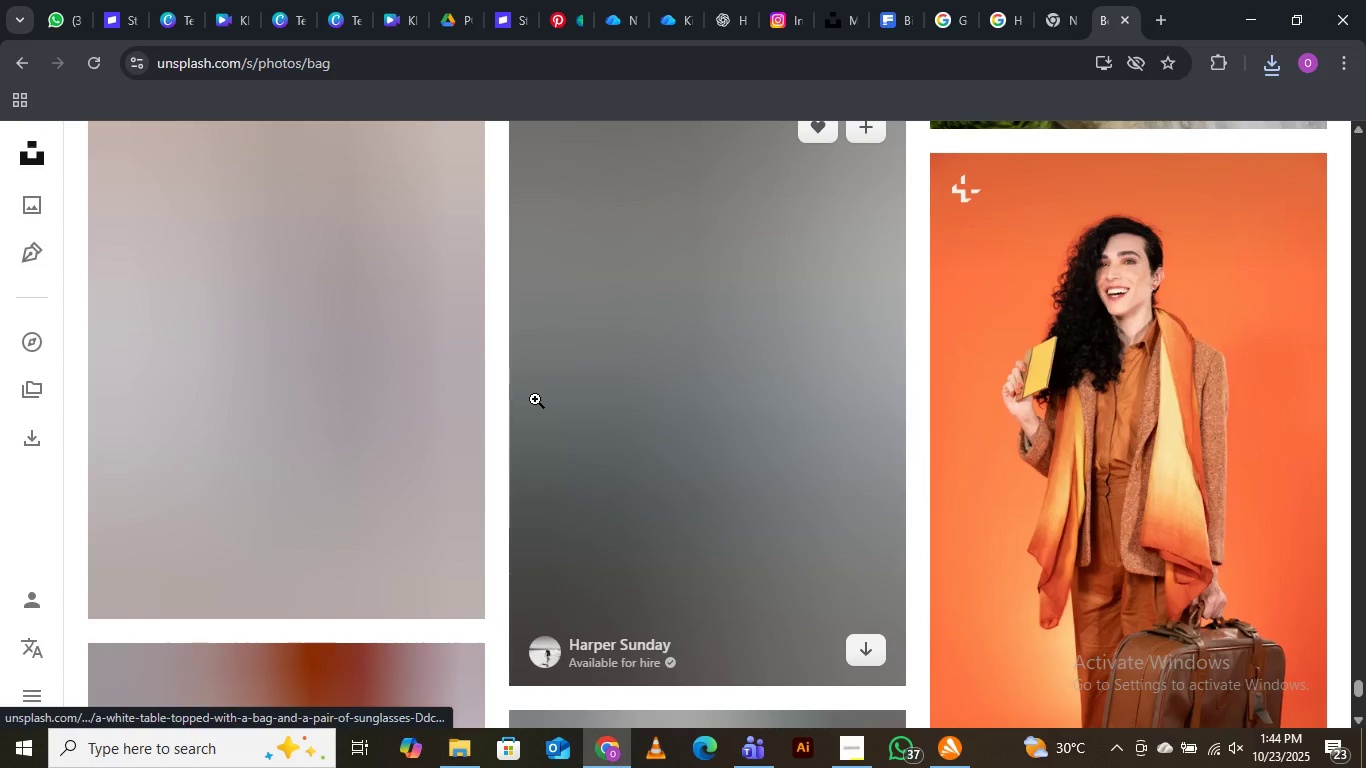 
scroll: coordinate [461, 316], scroll_direction: up, amount: 7.0
 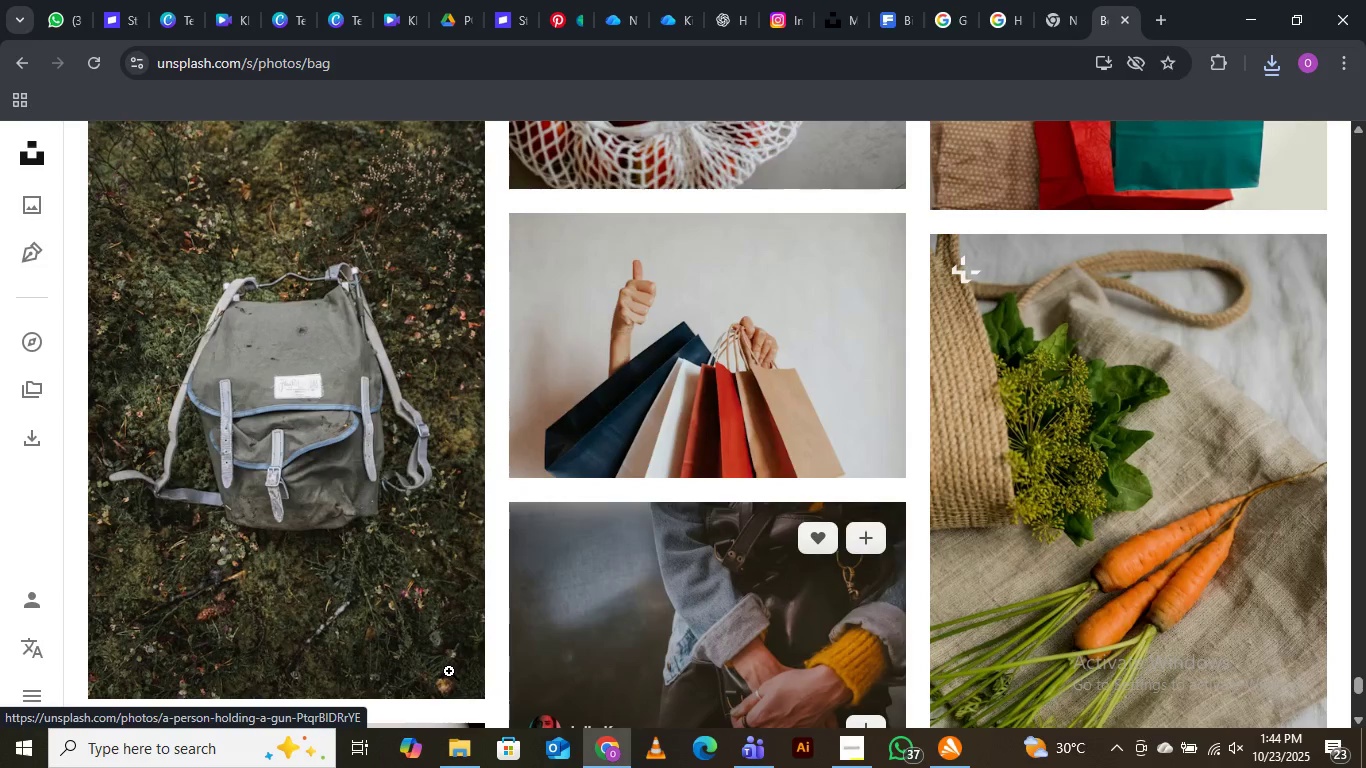 
scroll: coordinate [422, 603], scroll_direction: down, amount: 3.0
 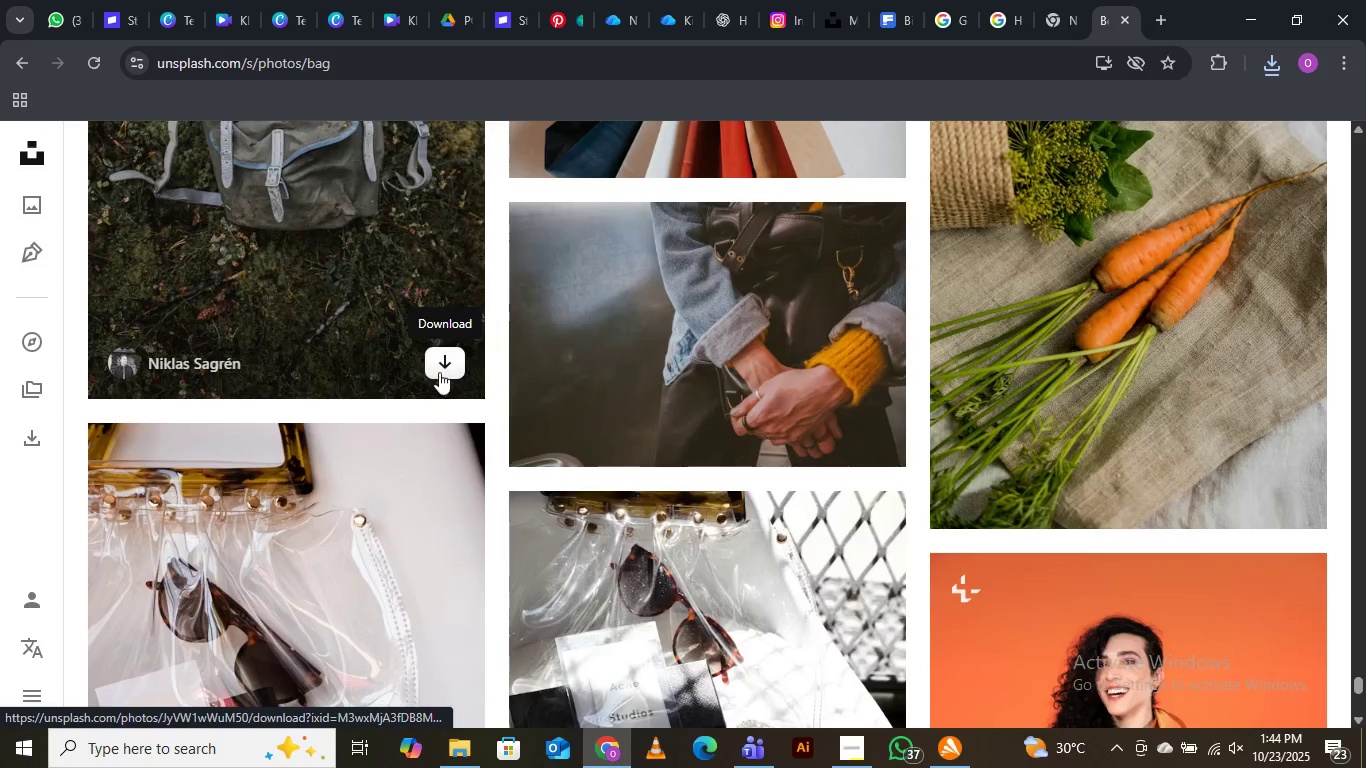 
left_click([441, 360])
 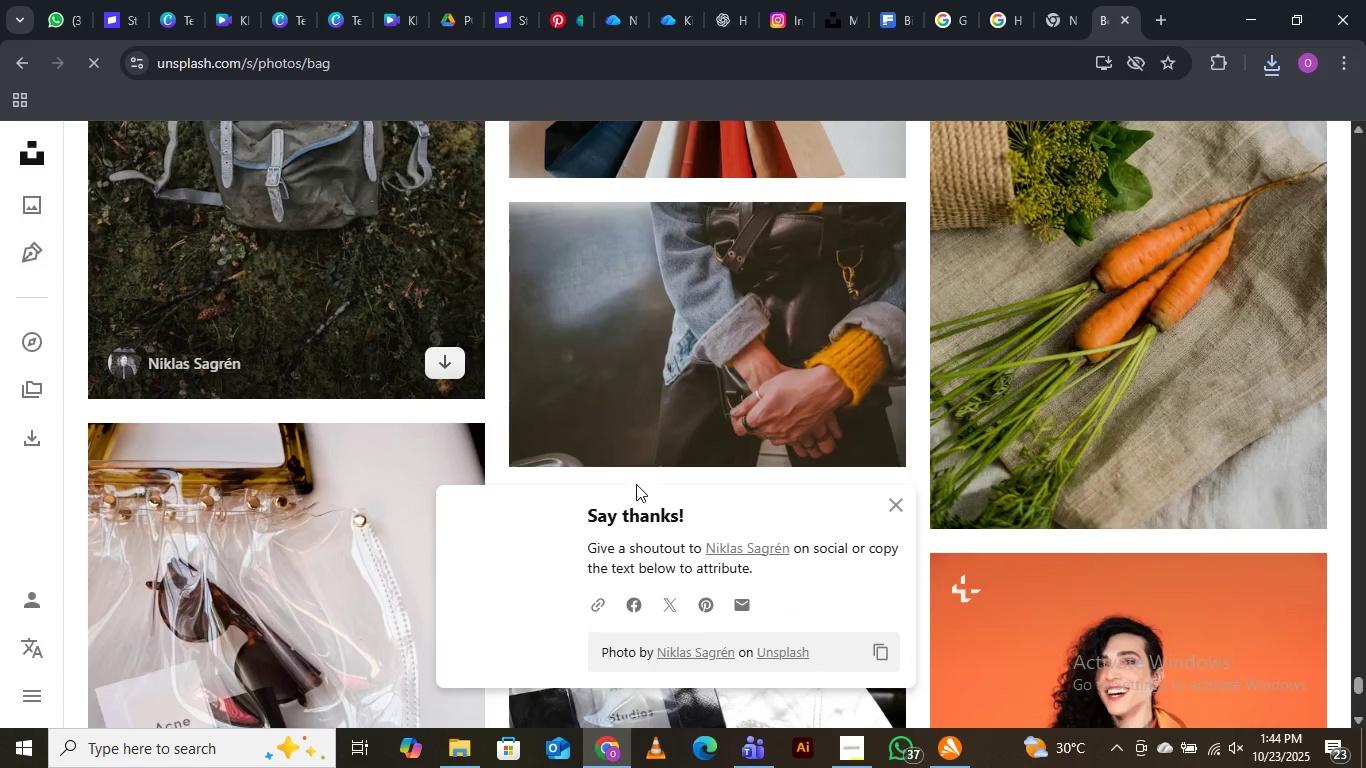 
scroll: coordinate [692, 524], scroll_direction: down, amount: 15.0
 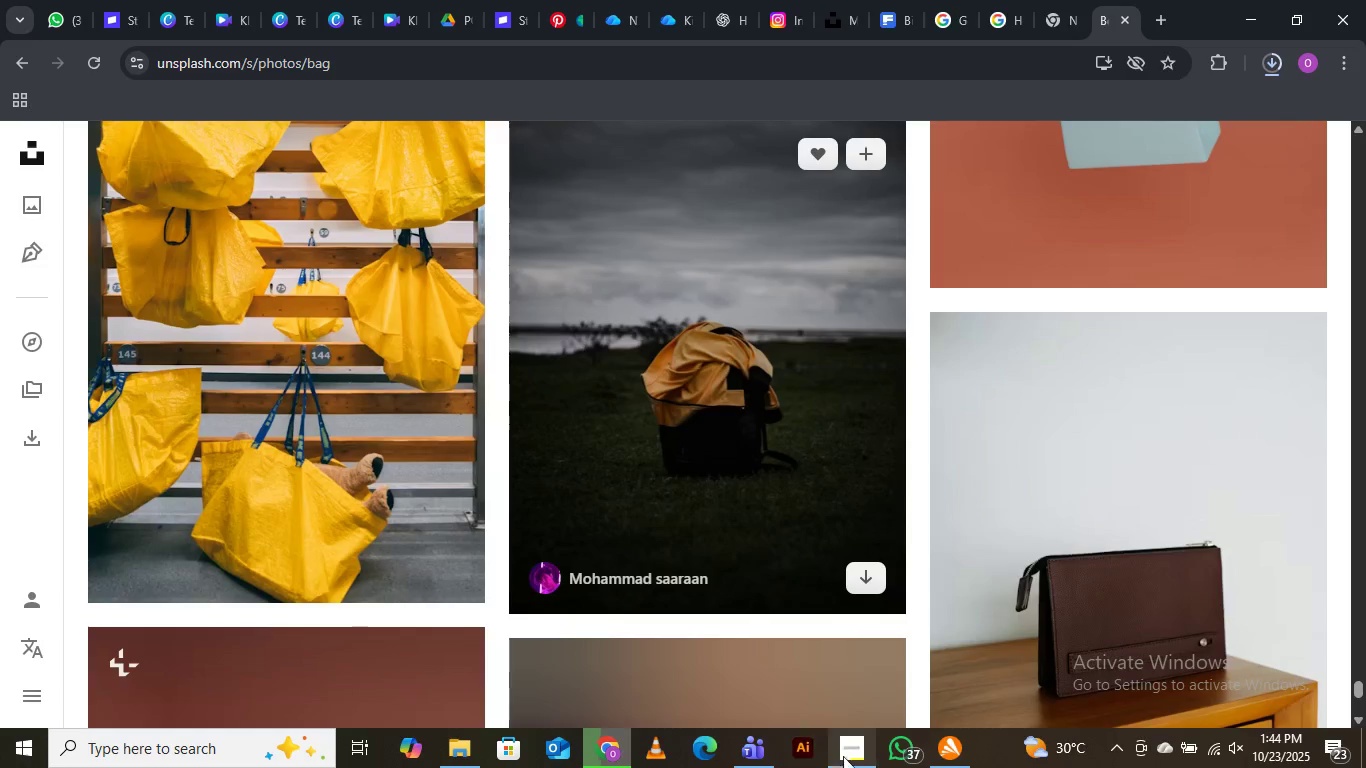 
left_click([852, 756])